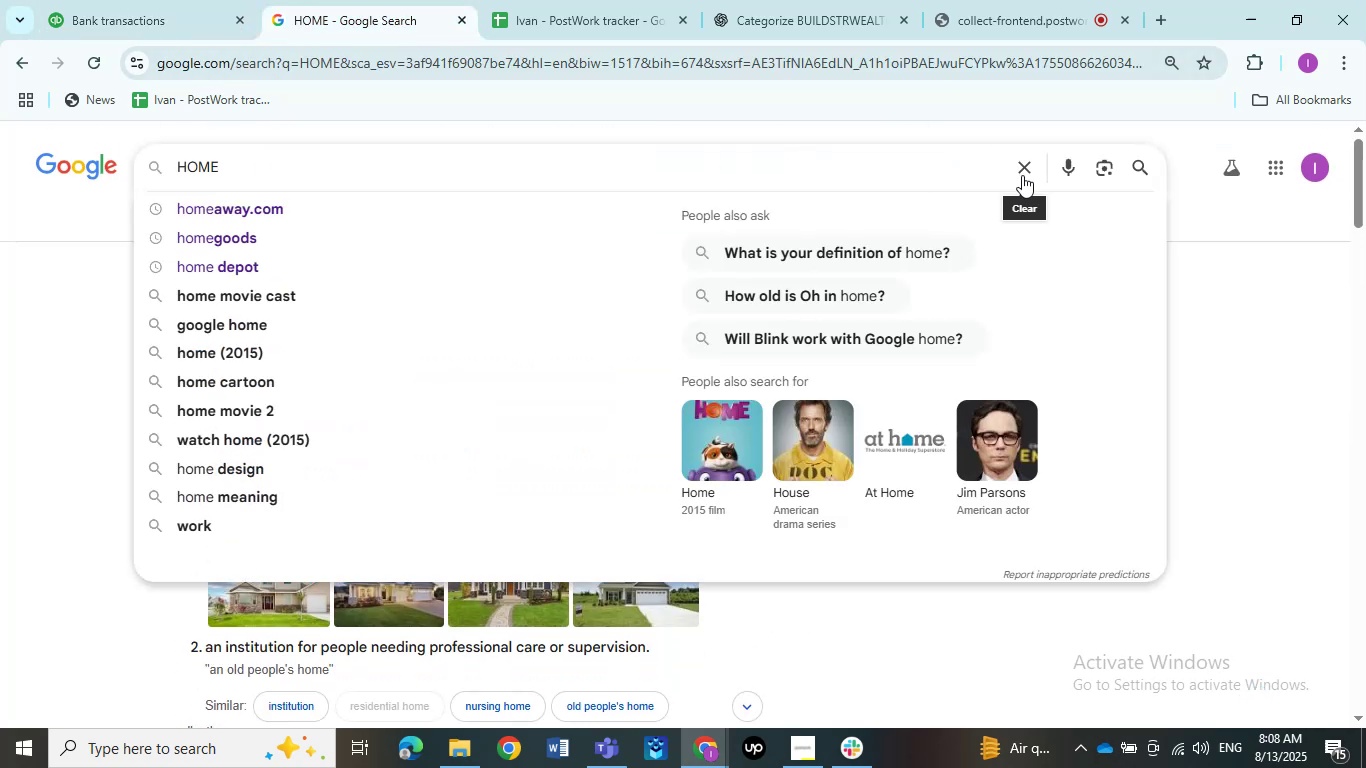 
left_click([1026, 167])
 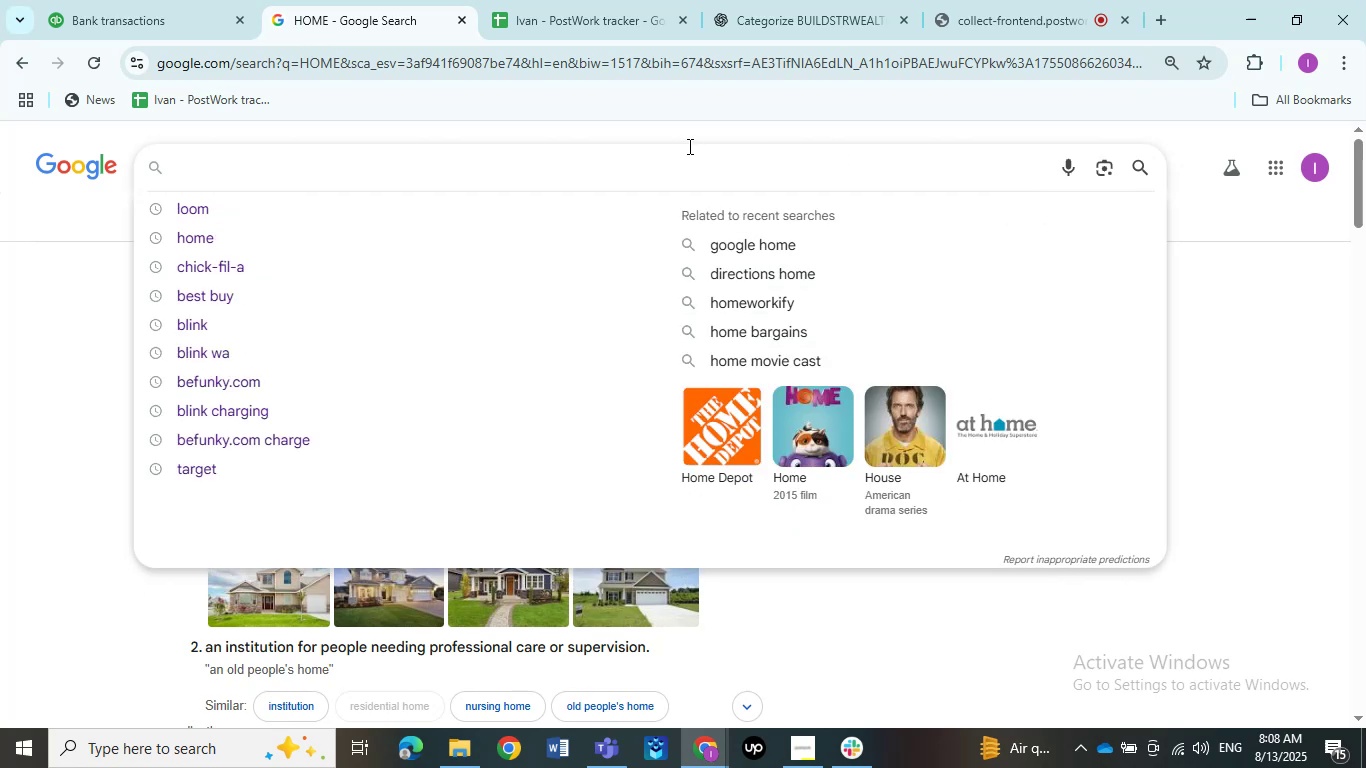 
key(Control+V)
 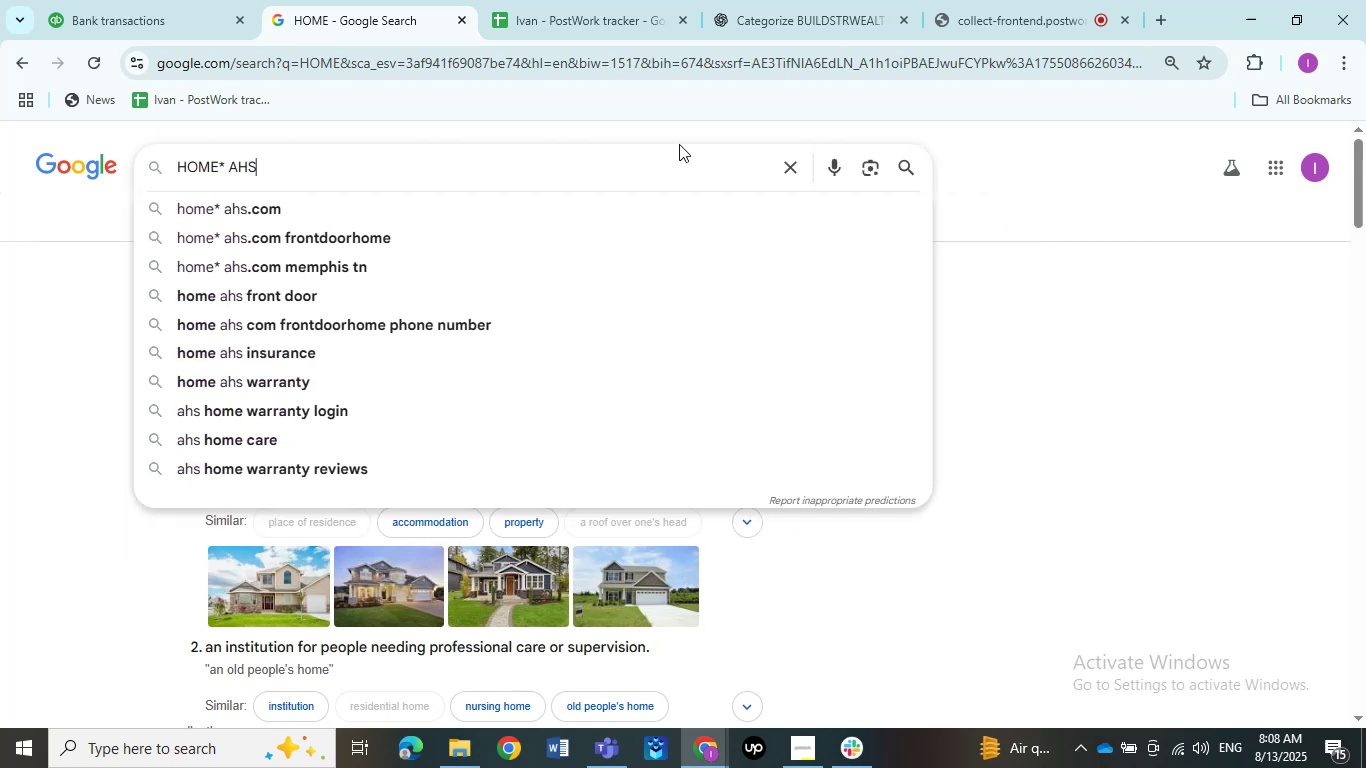 
key(NumpadEnter)
 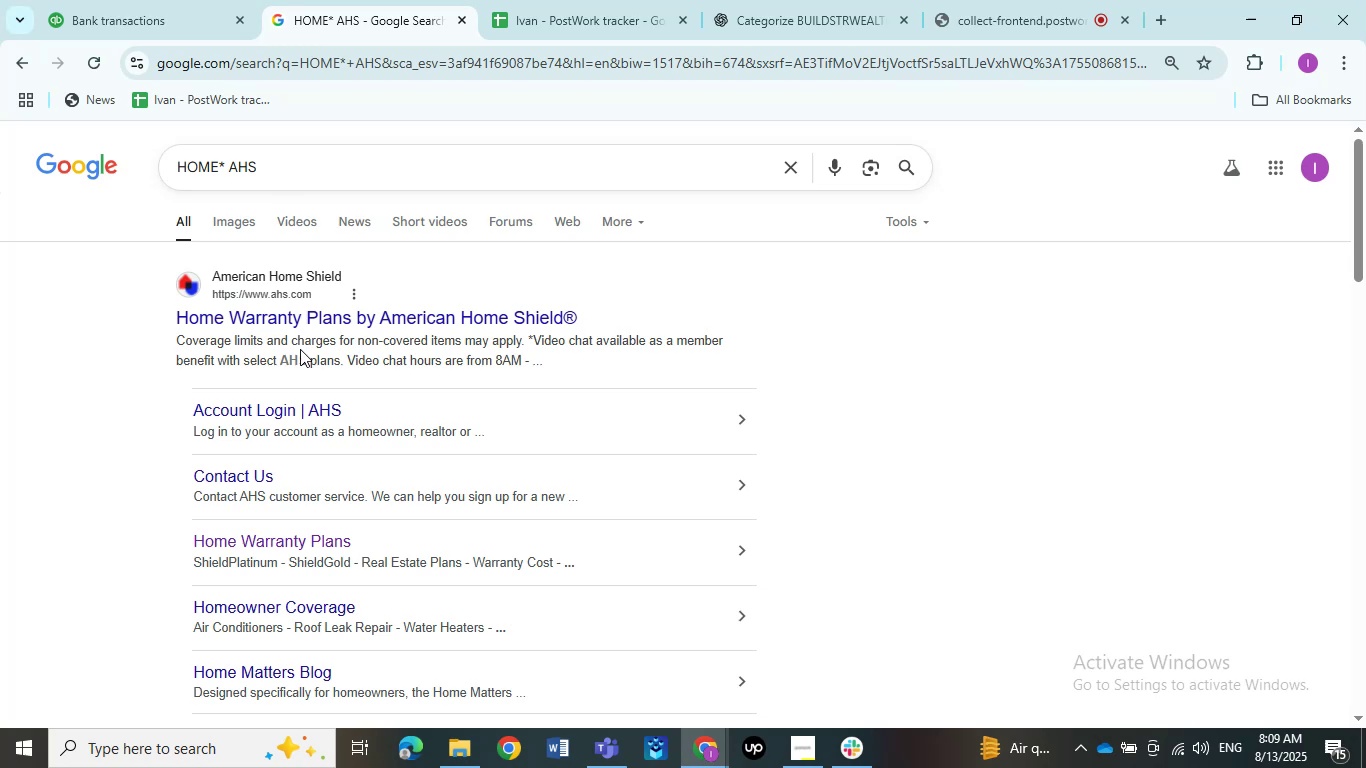 
wait(17.1)
 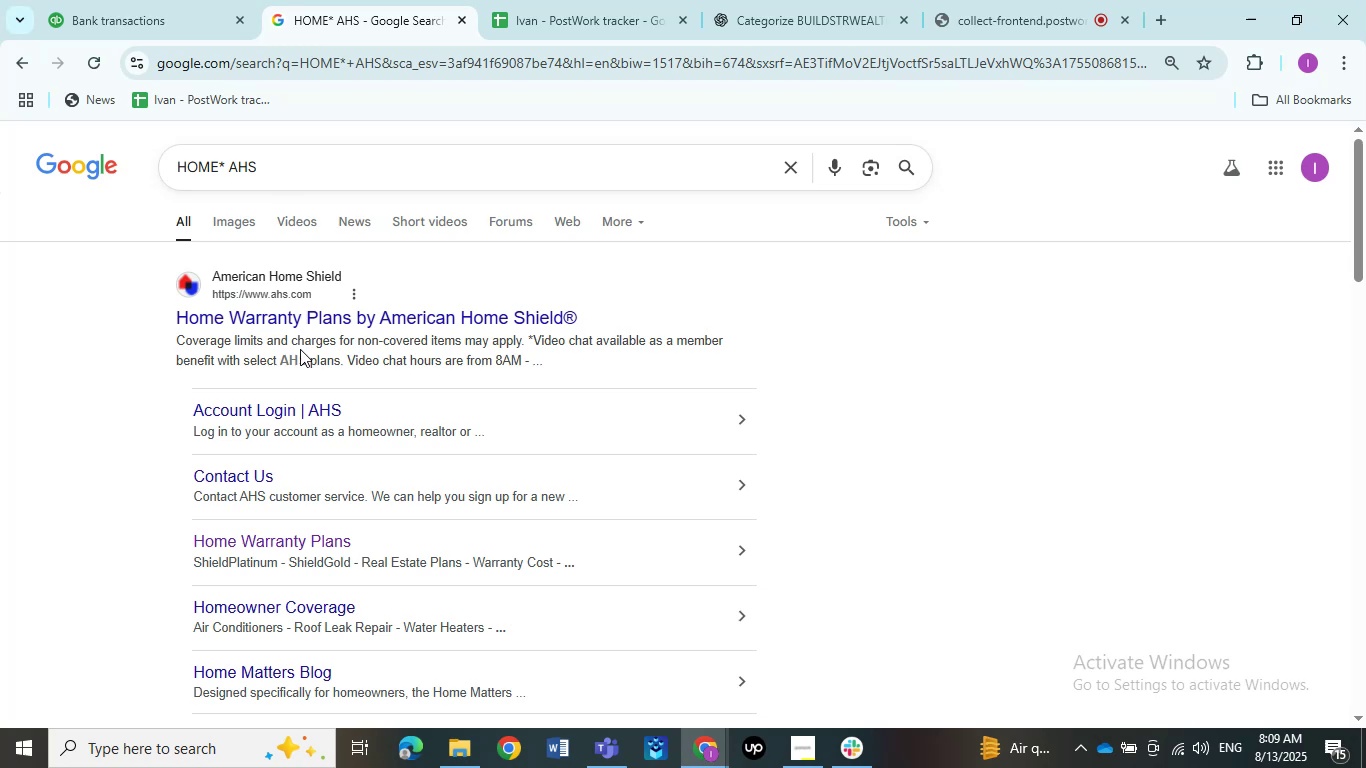 
scroll: coordinate [300, 349], scroll_direction: down, amount: 5.0
 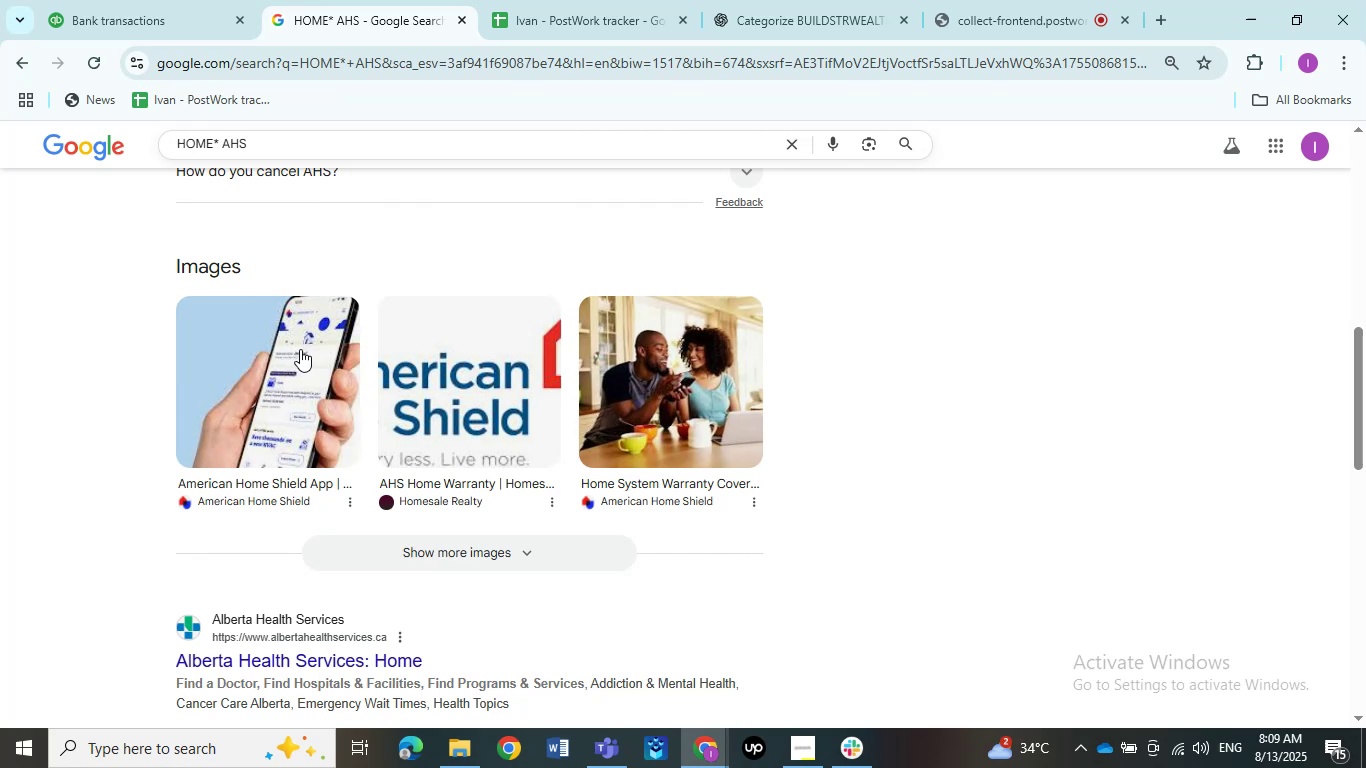 
wait(25.31)
 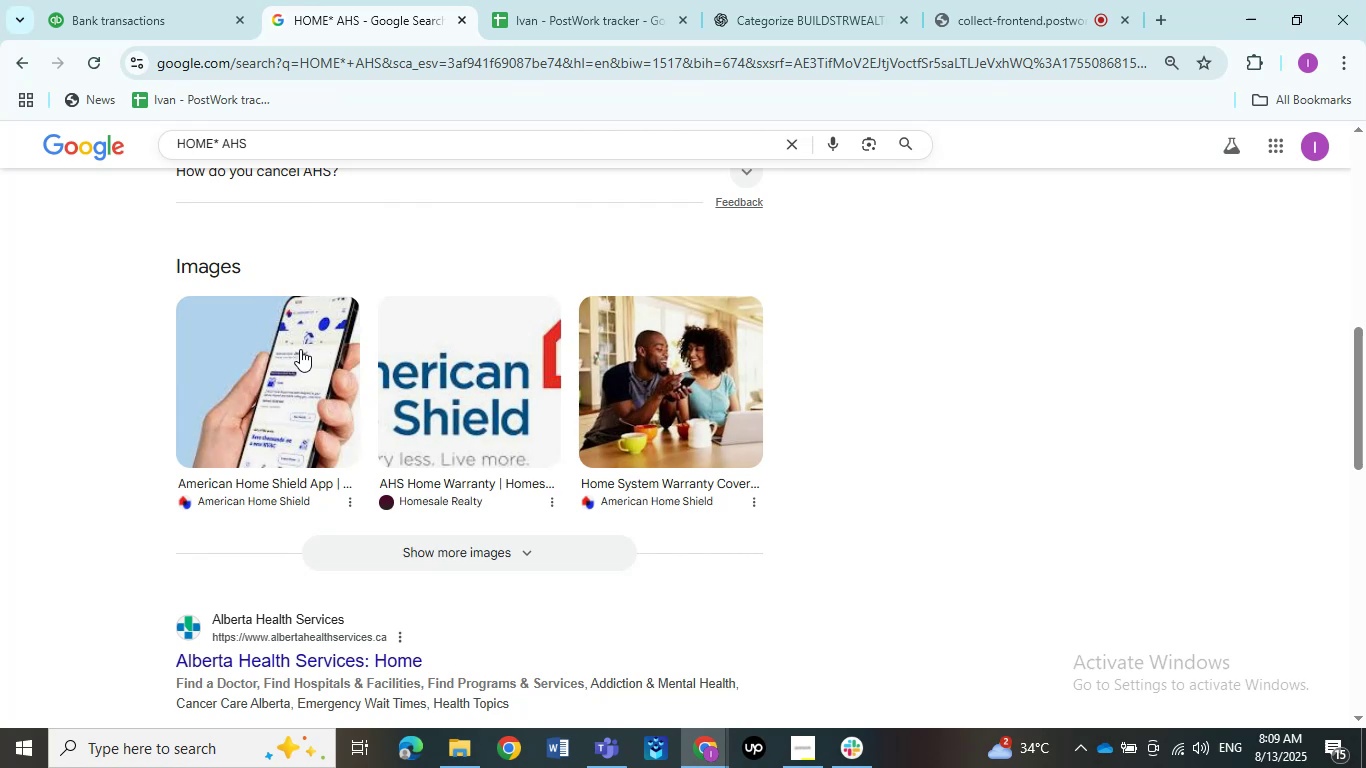 
left_click([616, 760])
 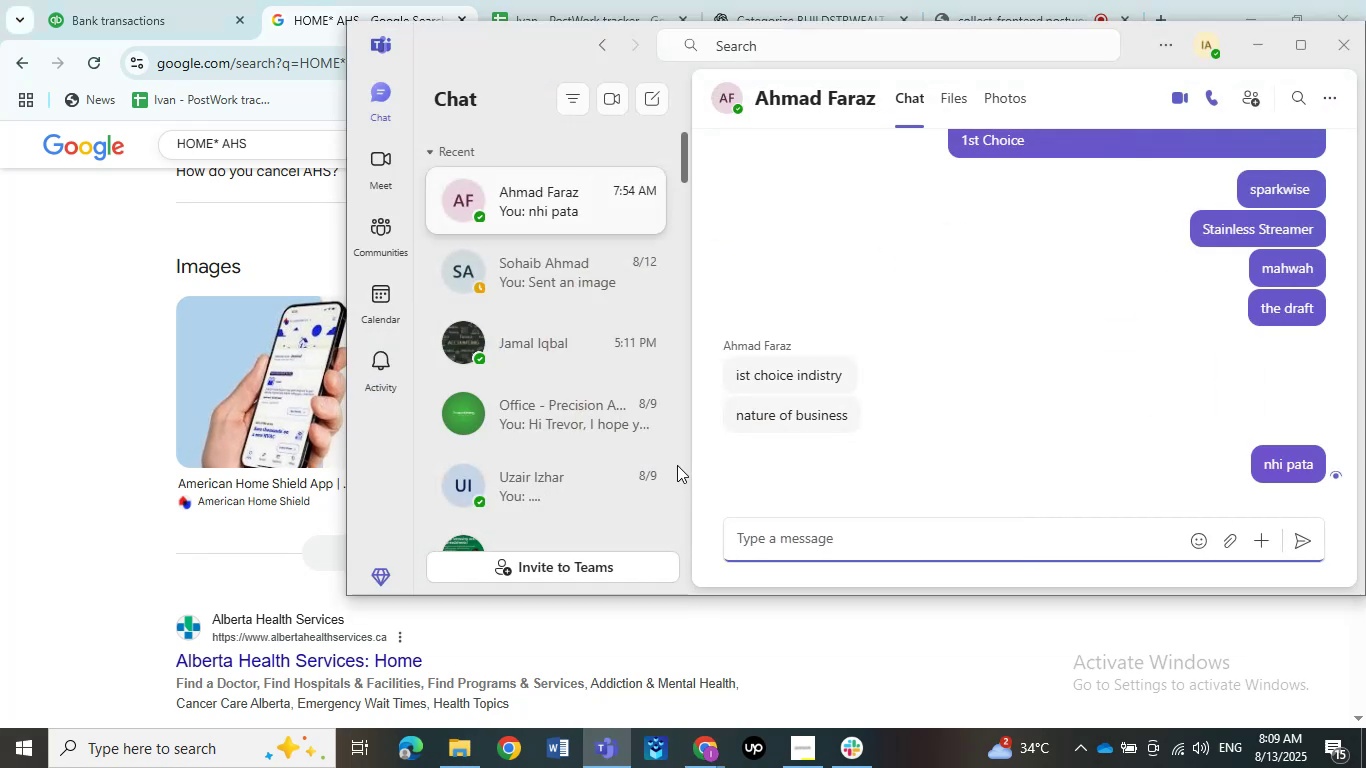 
scroll: coordinate [890, 356], scroll_direction: up, amount: 2.0
 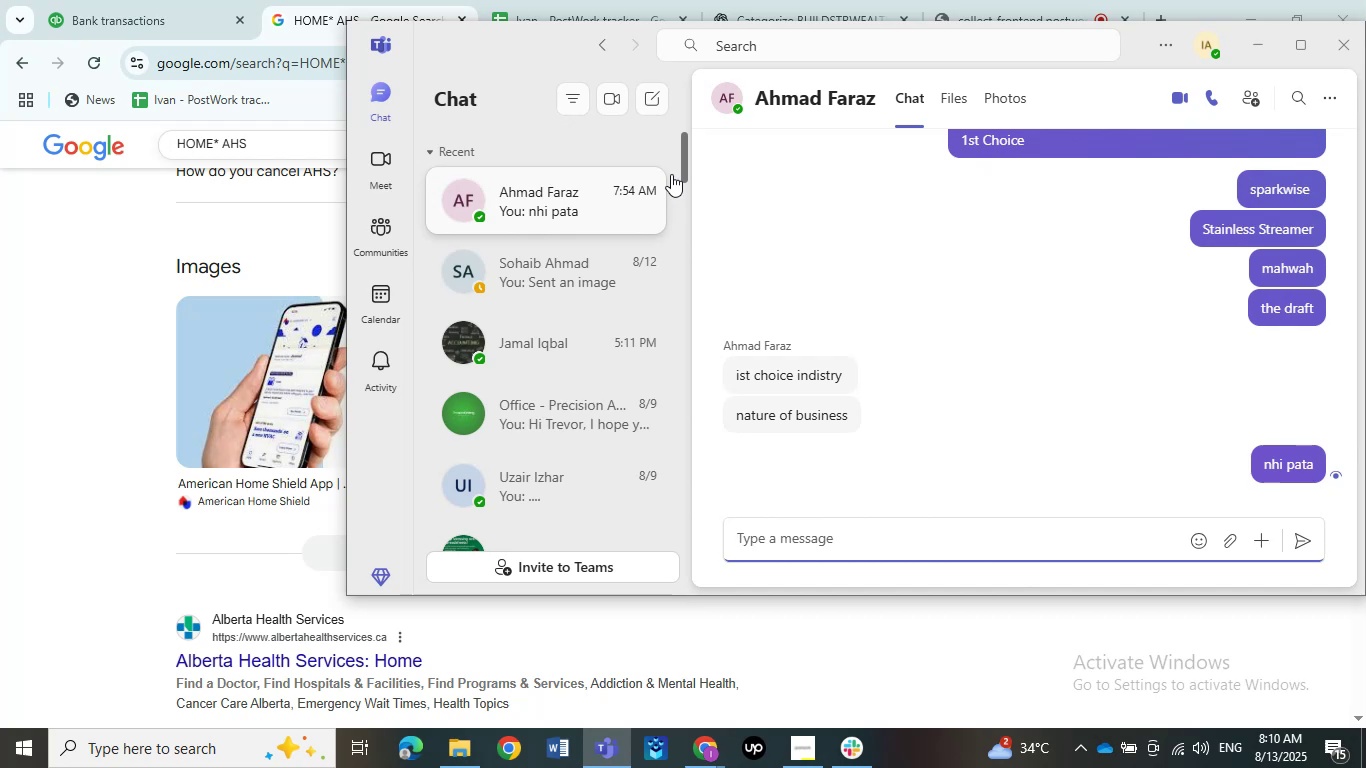 
wait(20.28)
 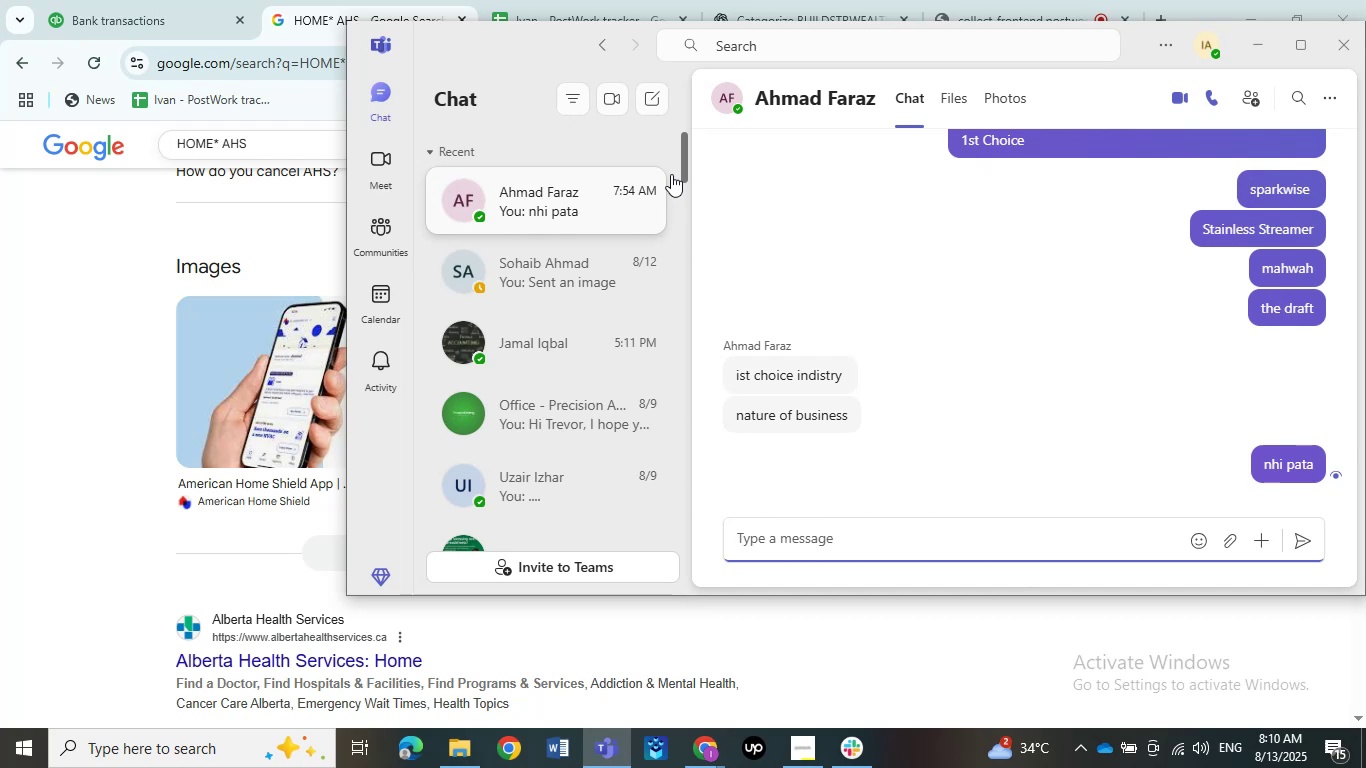 
left_click([1273, 44])
 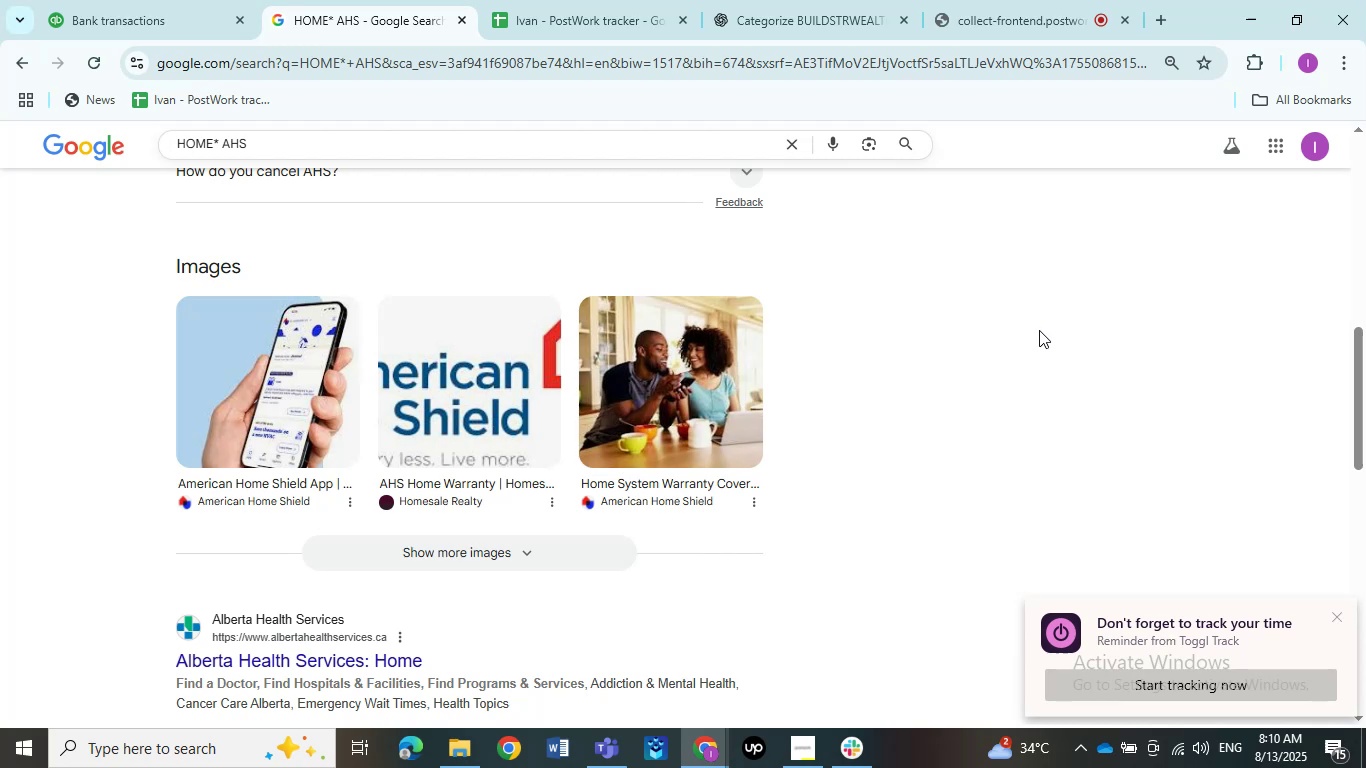 
wait(10.78)
 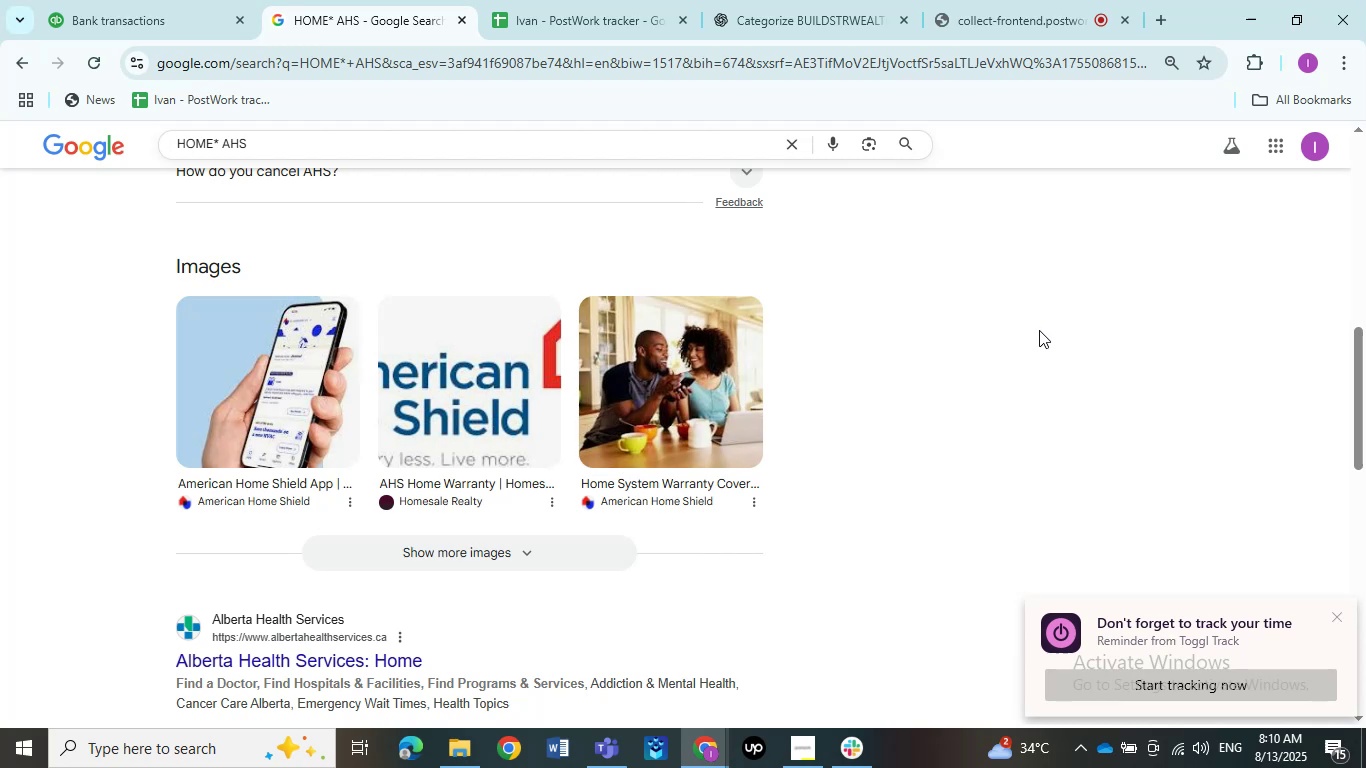 
left_click([134, 18])
 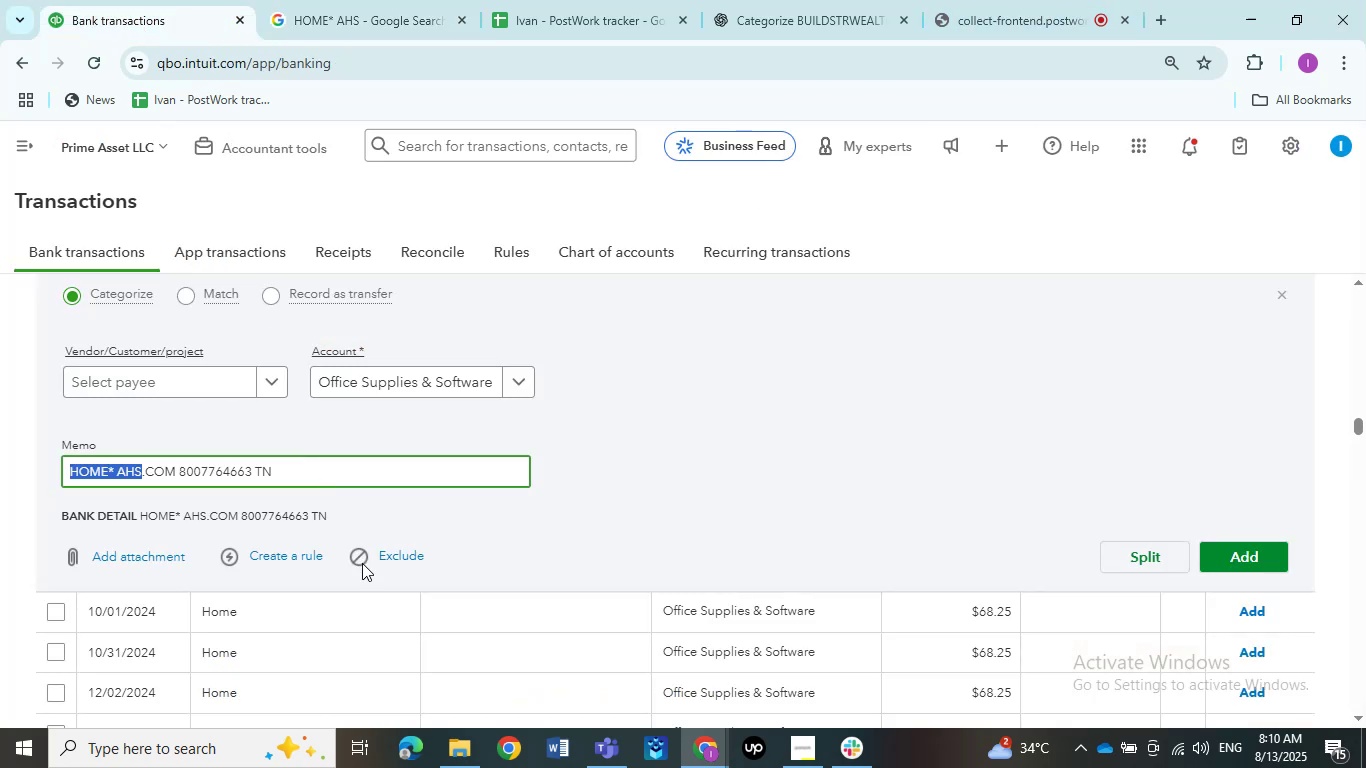 
scroll: coordinate [363, 563], scroll_direction: down, amount: 1.0
 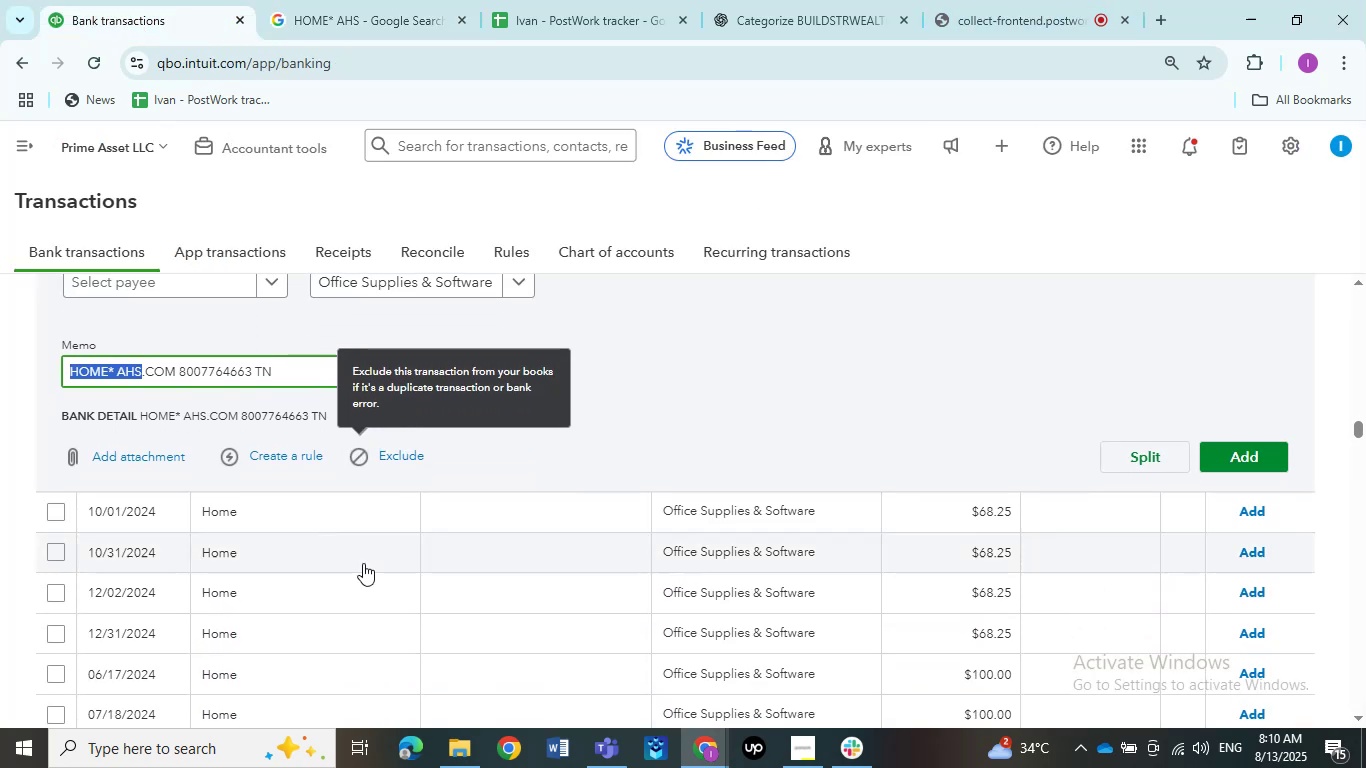 
scroll: coordinate [420, 416], scroll_direction: up, amount: 11.0
 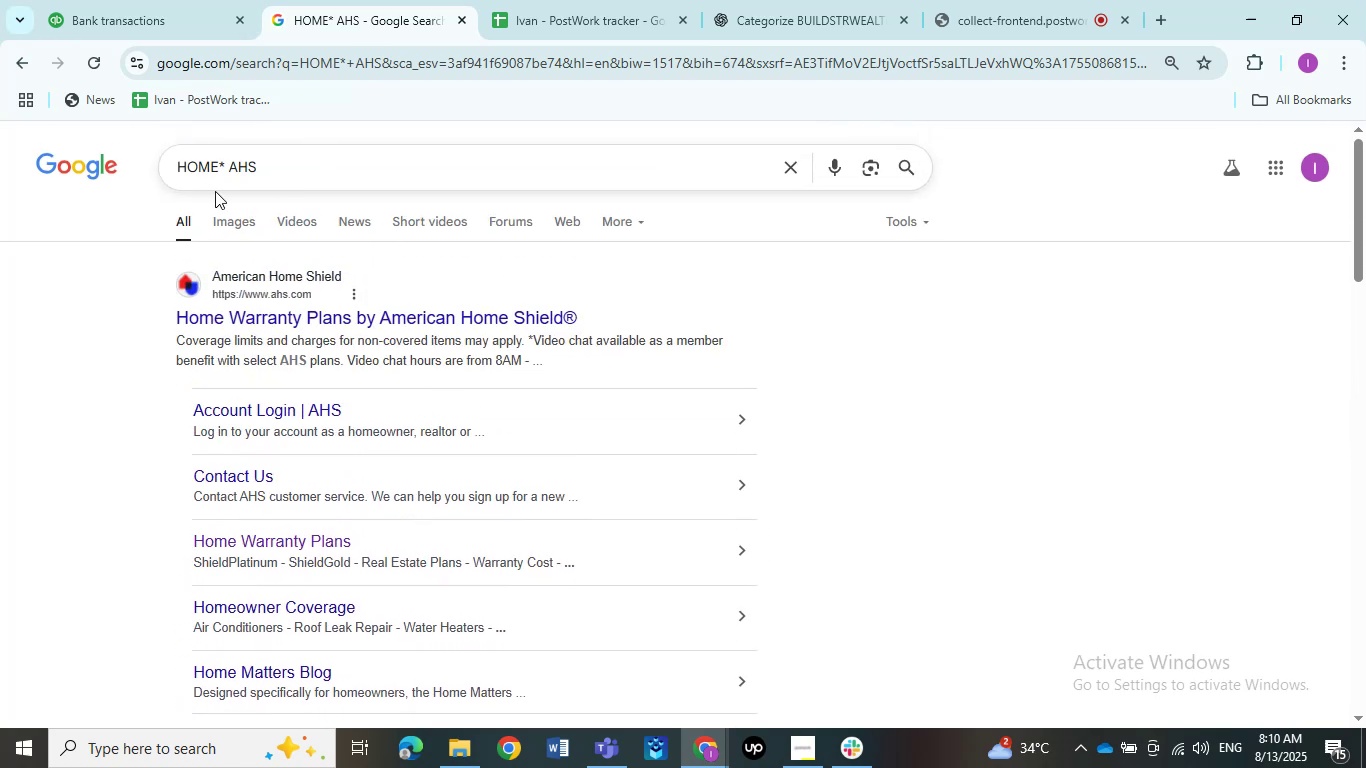 
left_click([232, 217])
 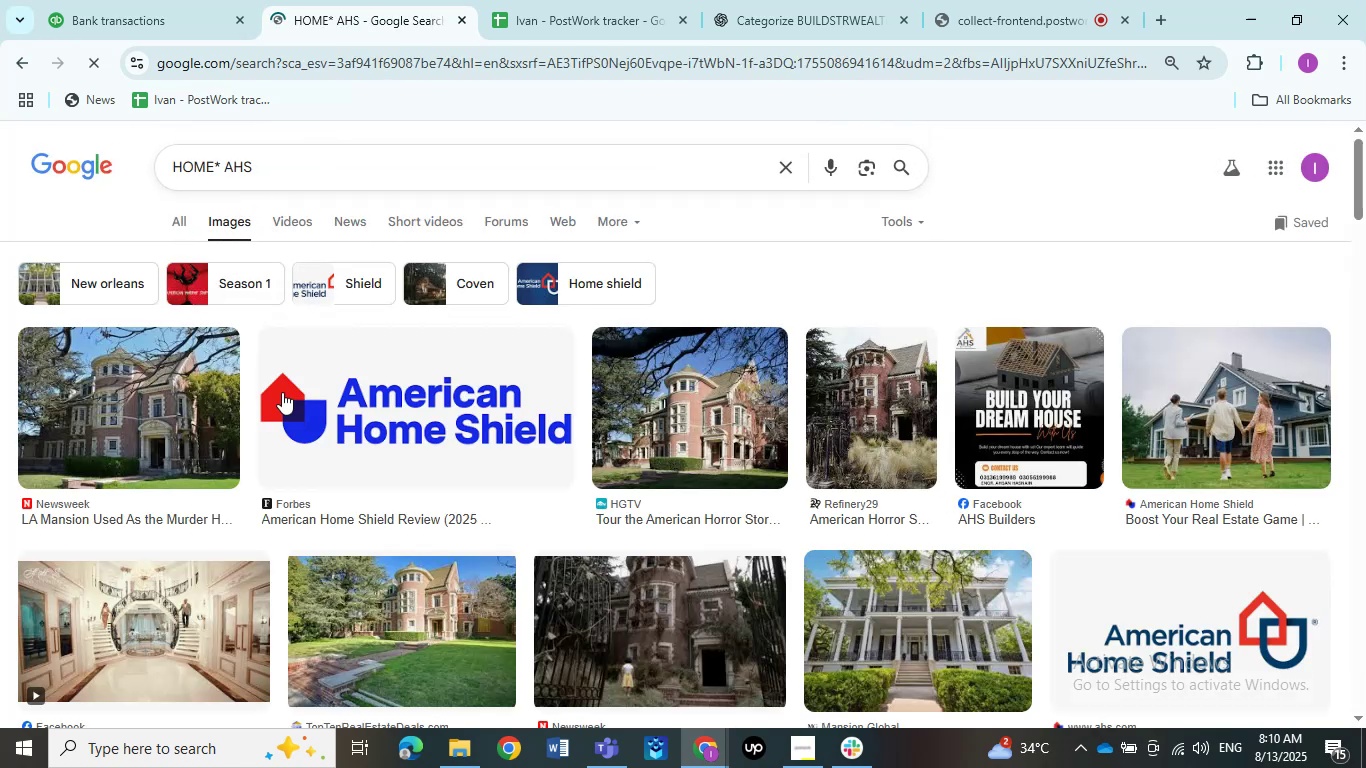 
scroll: coordinate [319, 453], scroll_direction: down, amount: 4.0
 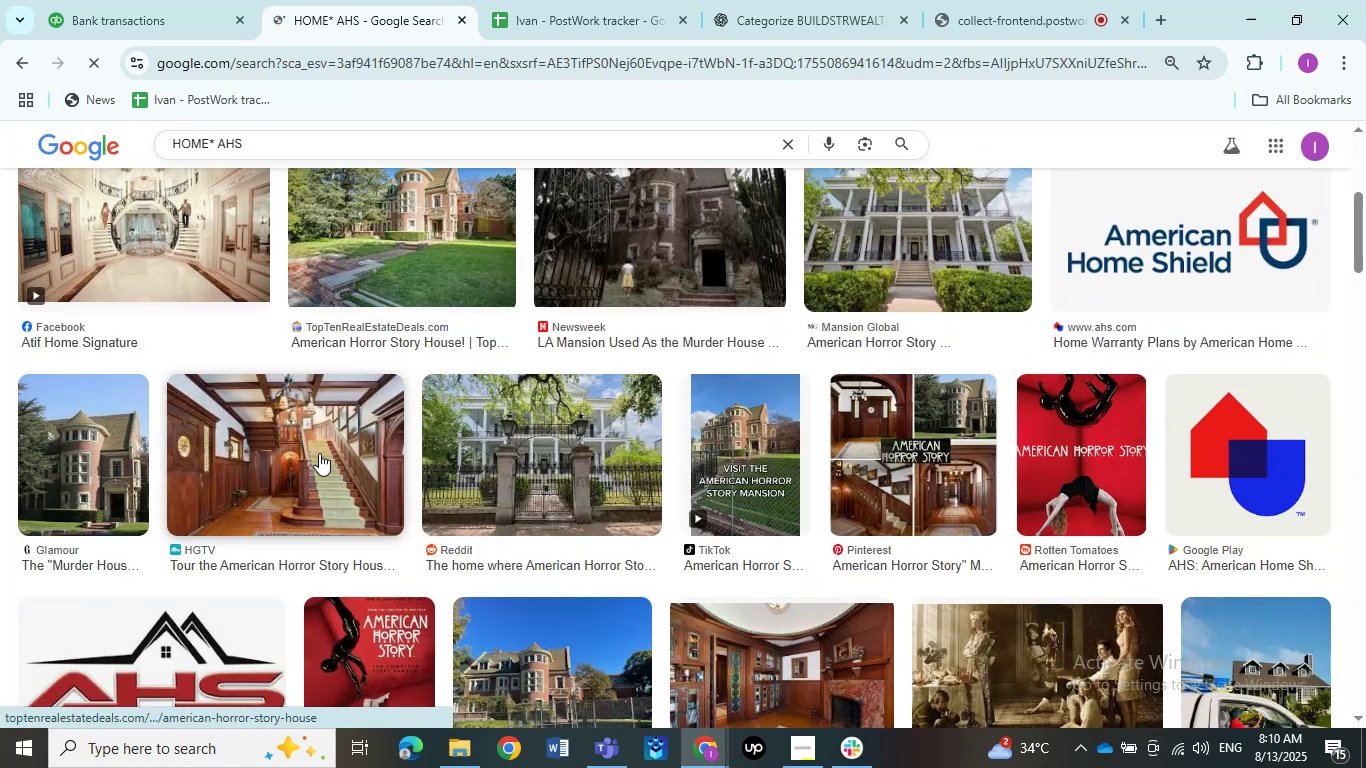 
scroll: coordinate [319, 453], scroll_direction: up, amount: 4.0
 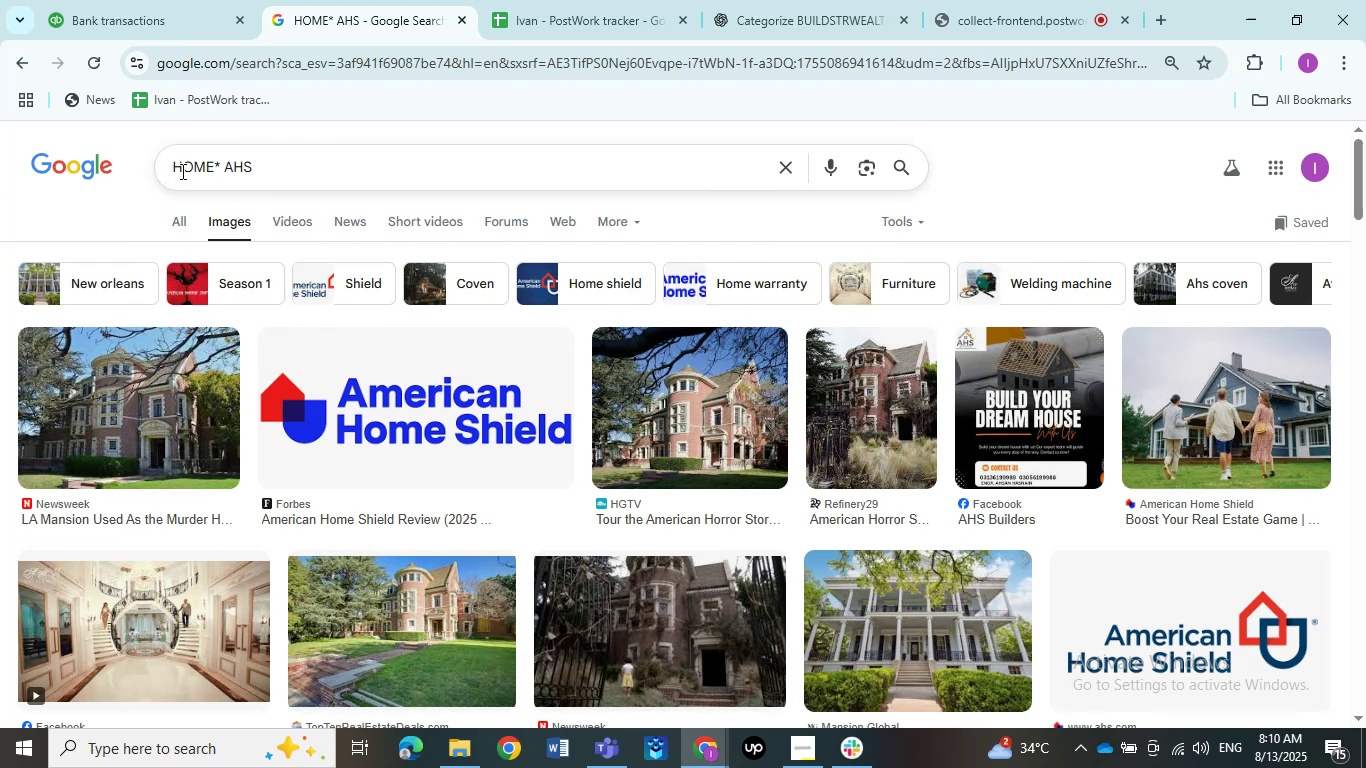 
left_click([181, 225])
 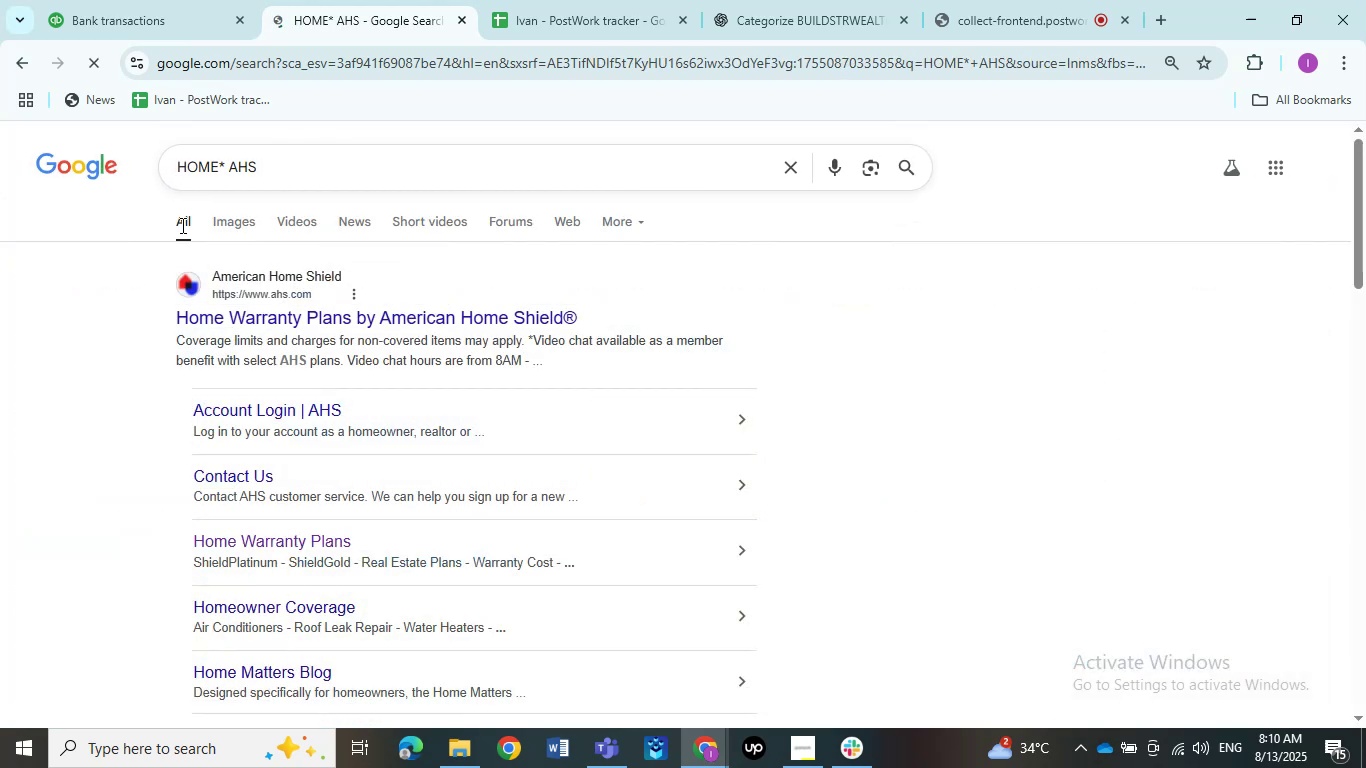 
scroll: coordinate [265, 495], scroll_direction: up, amount: 2.0
 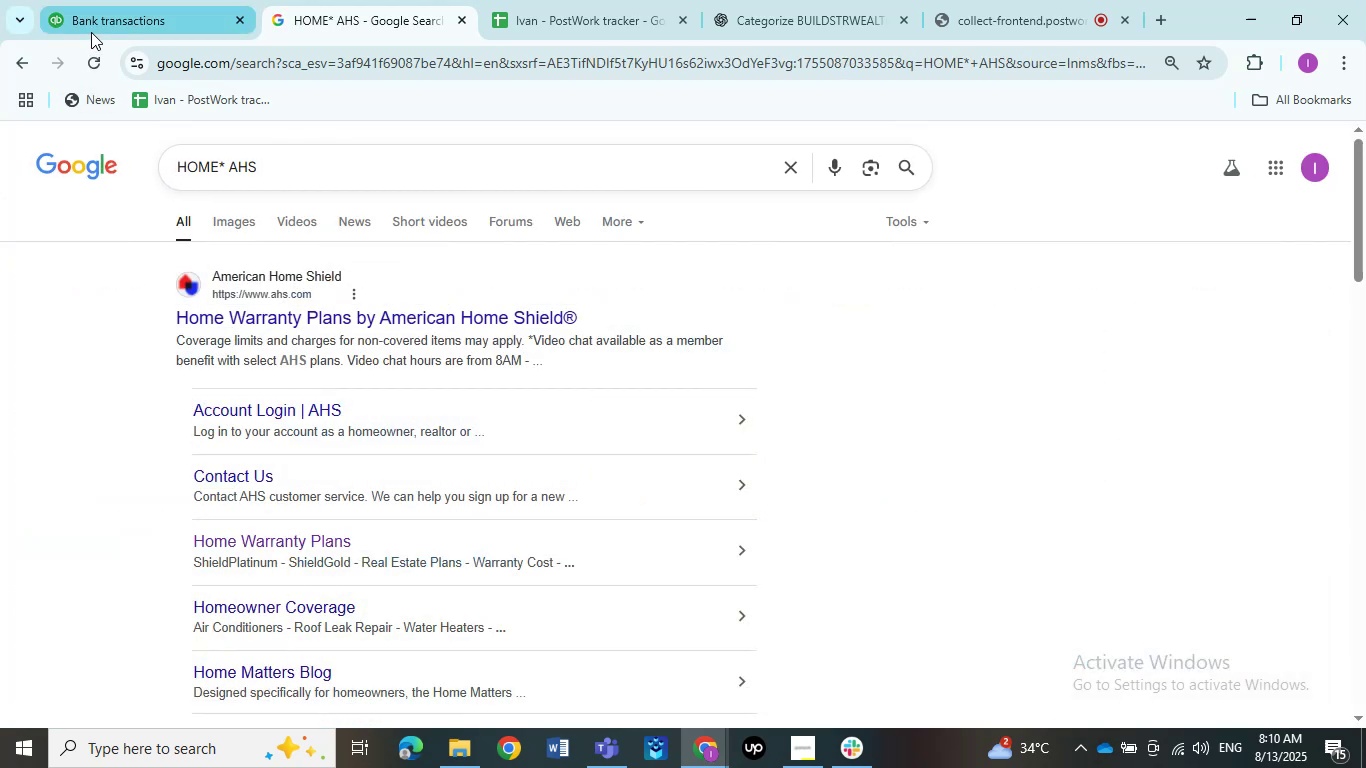 
left_click([98, 23])
 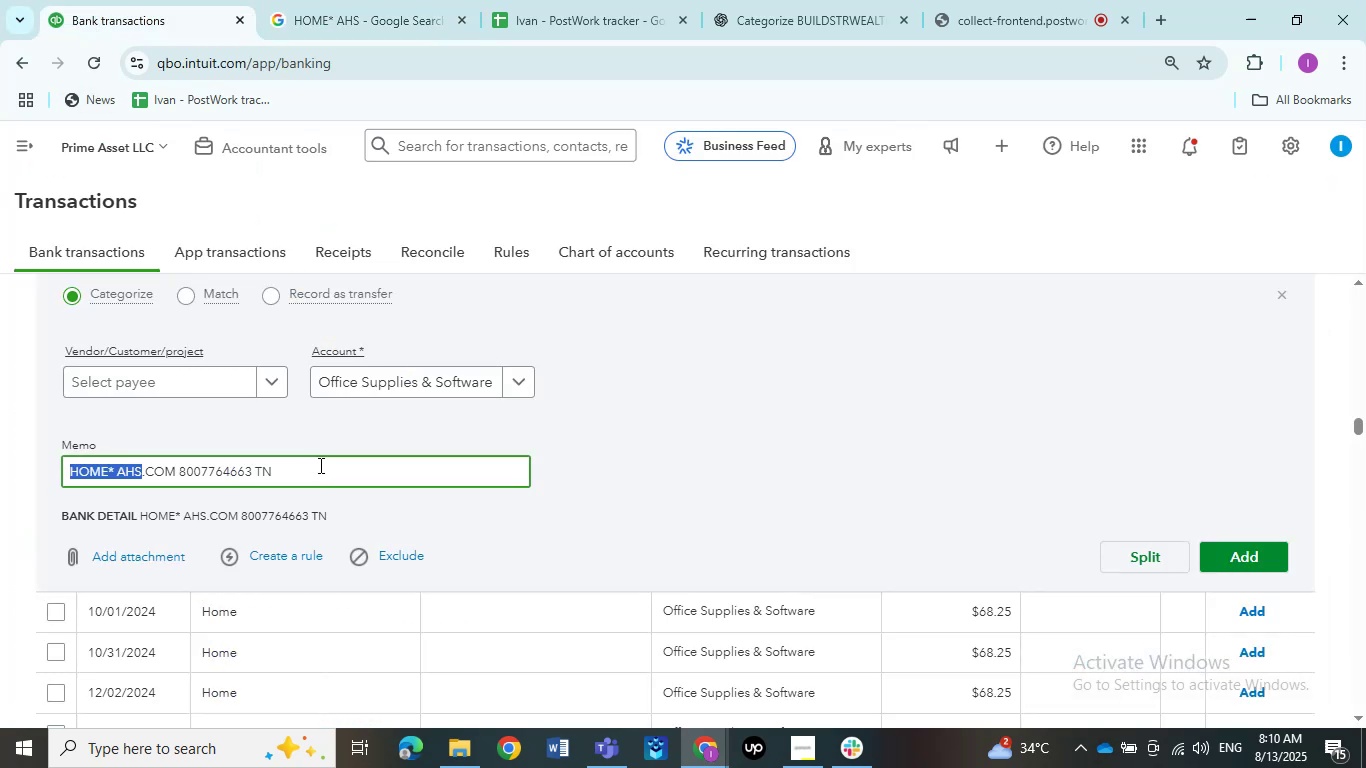 
scroll: coordinate [319, 465], scroll_direction: up, amount: 2.0
 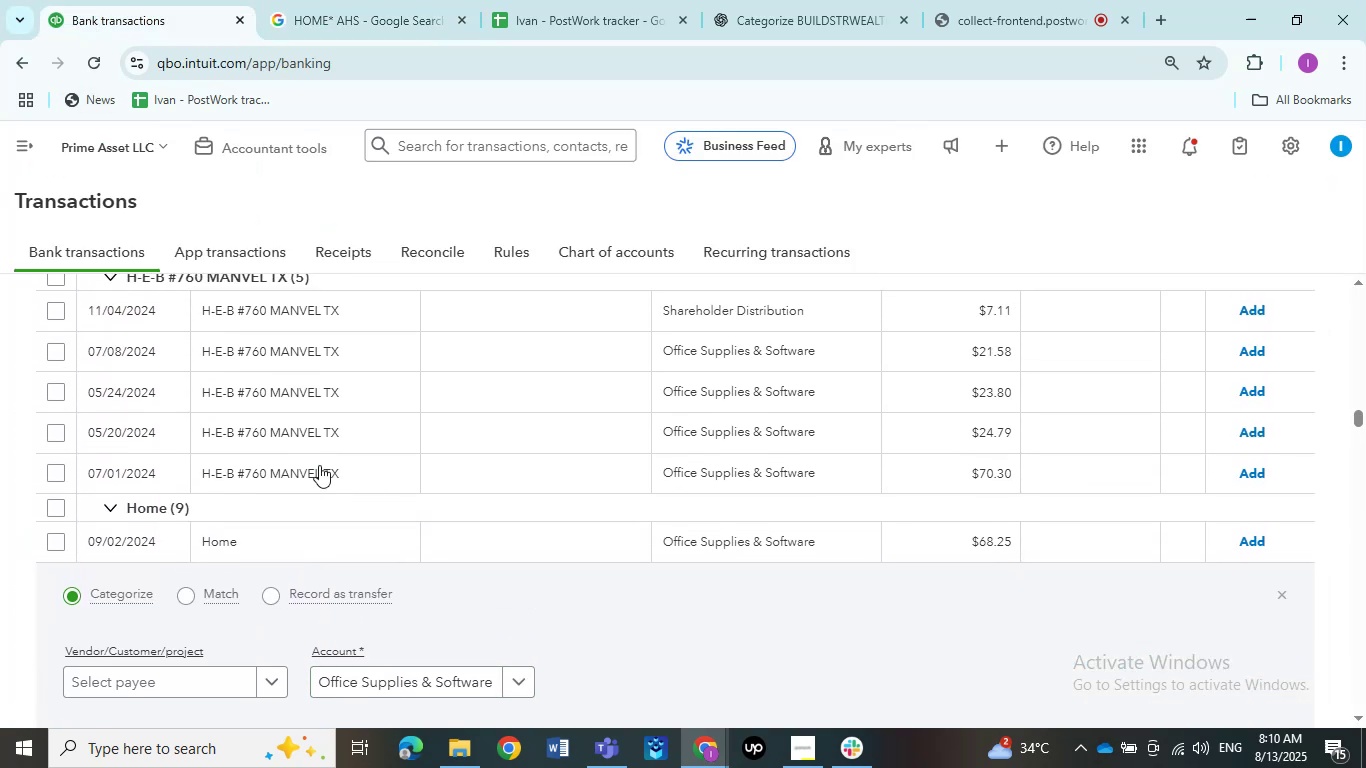 
scroll: coordinate [319, 465], scroll_direction: down, amount: 2.0
 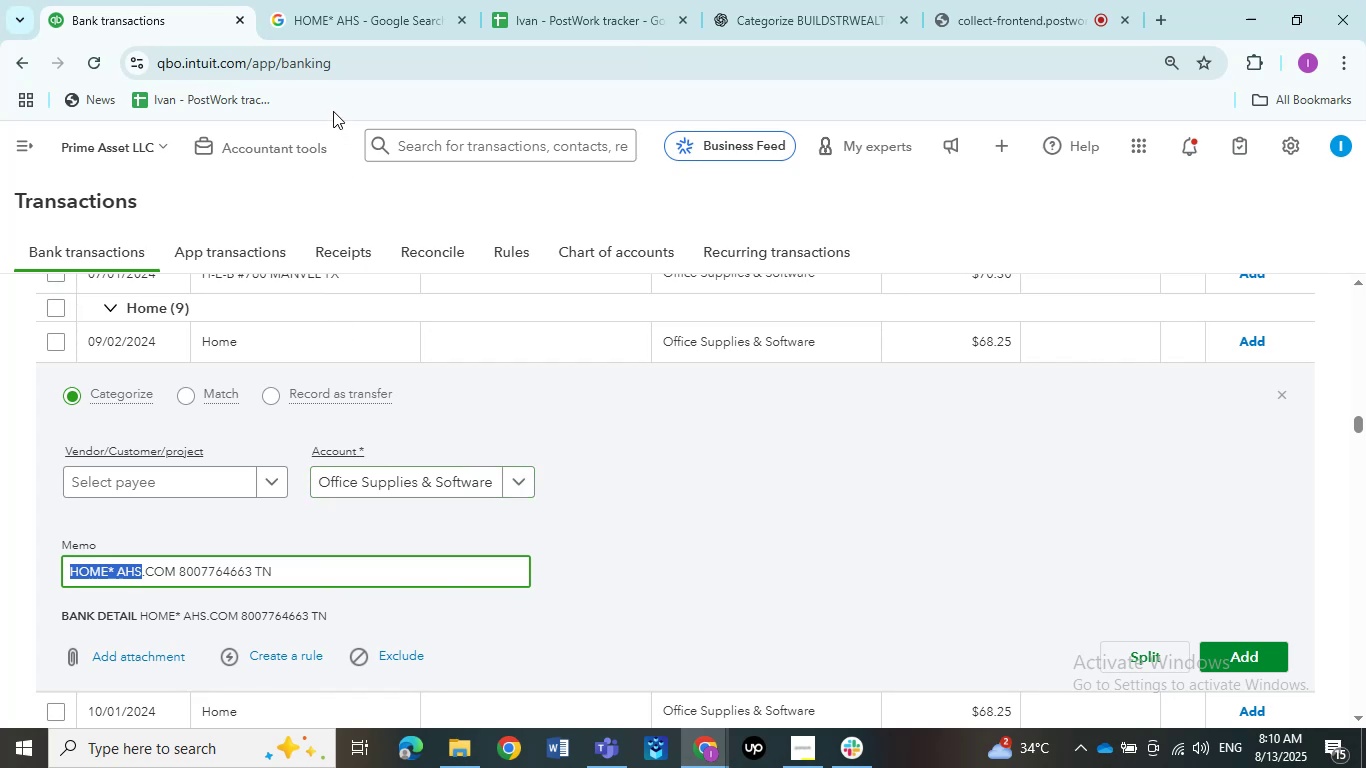 
wait(5.18)
 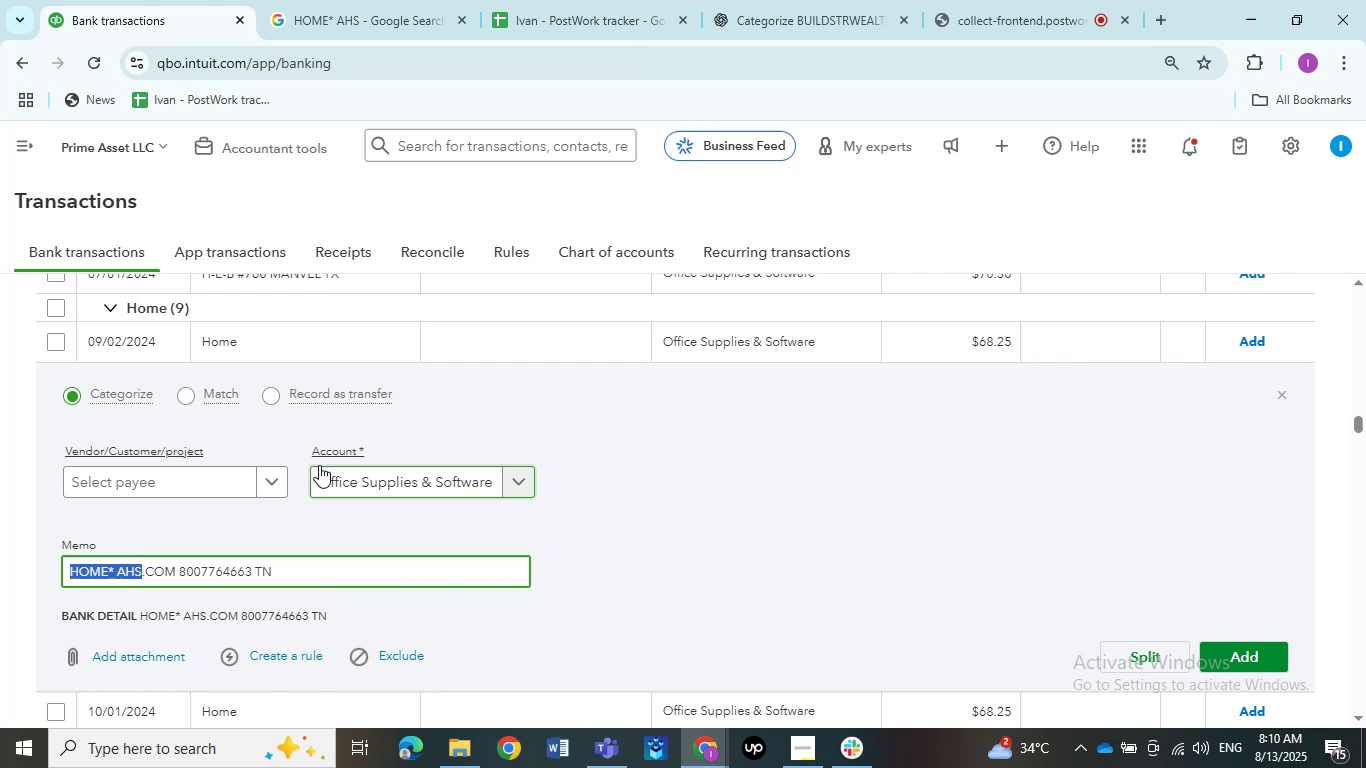 
left_click([366, 12])
 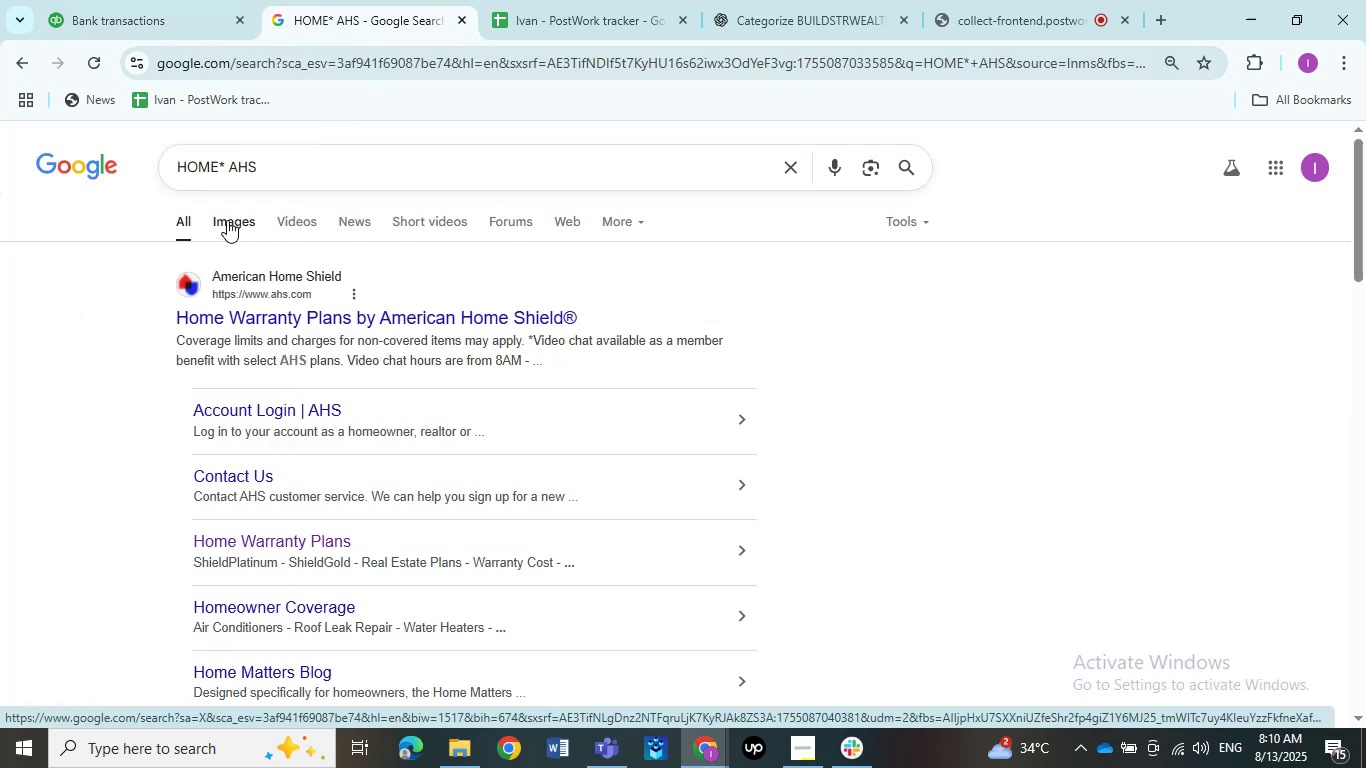 
wait(5.95)
 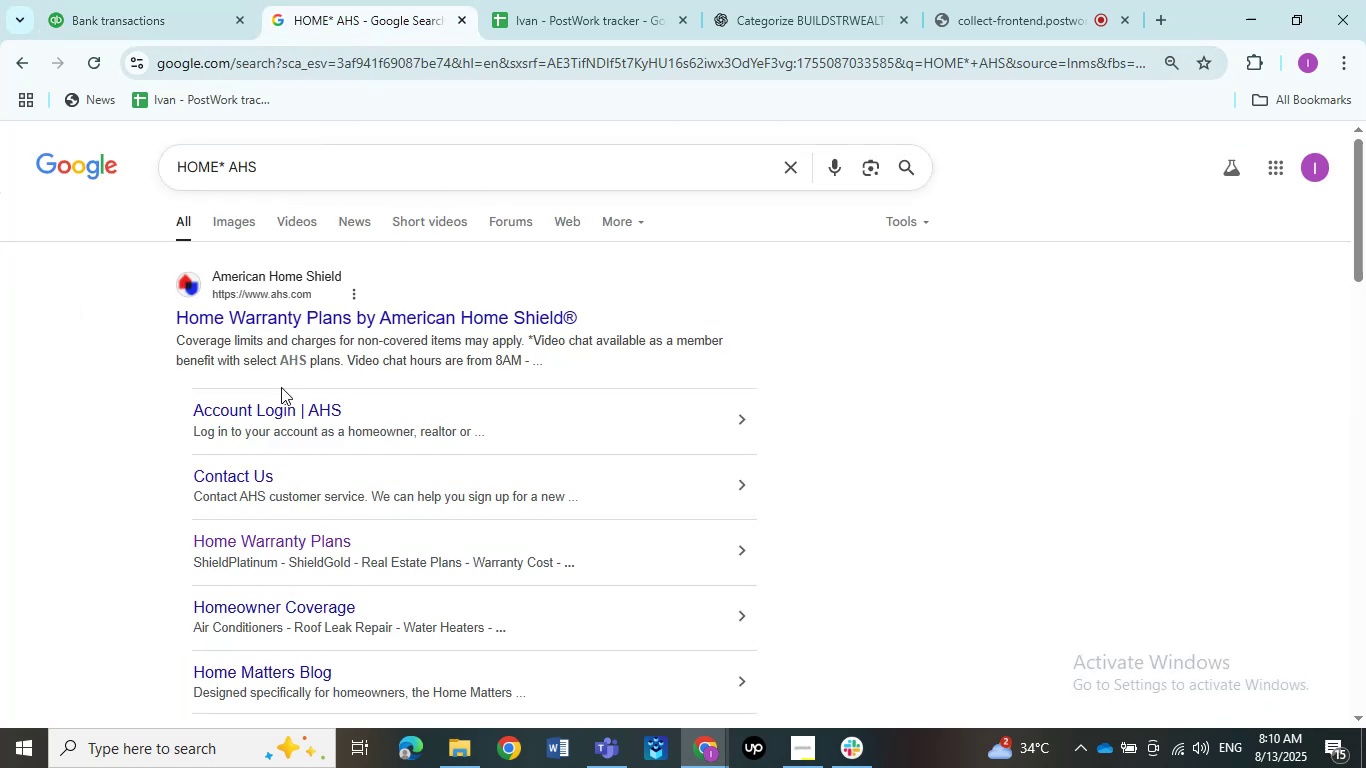 
left_click([227, 220])
 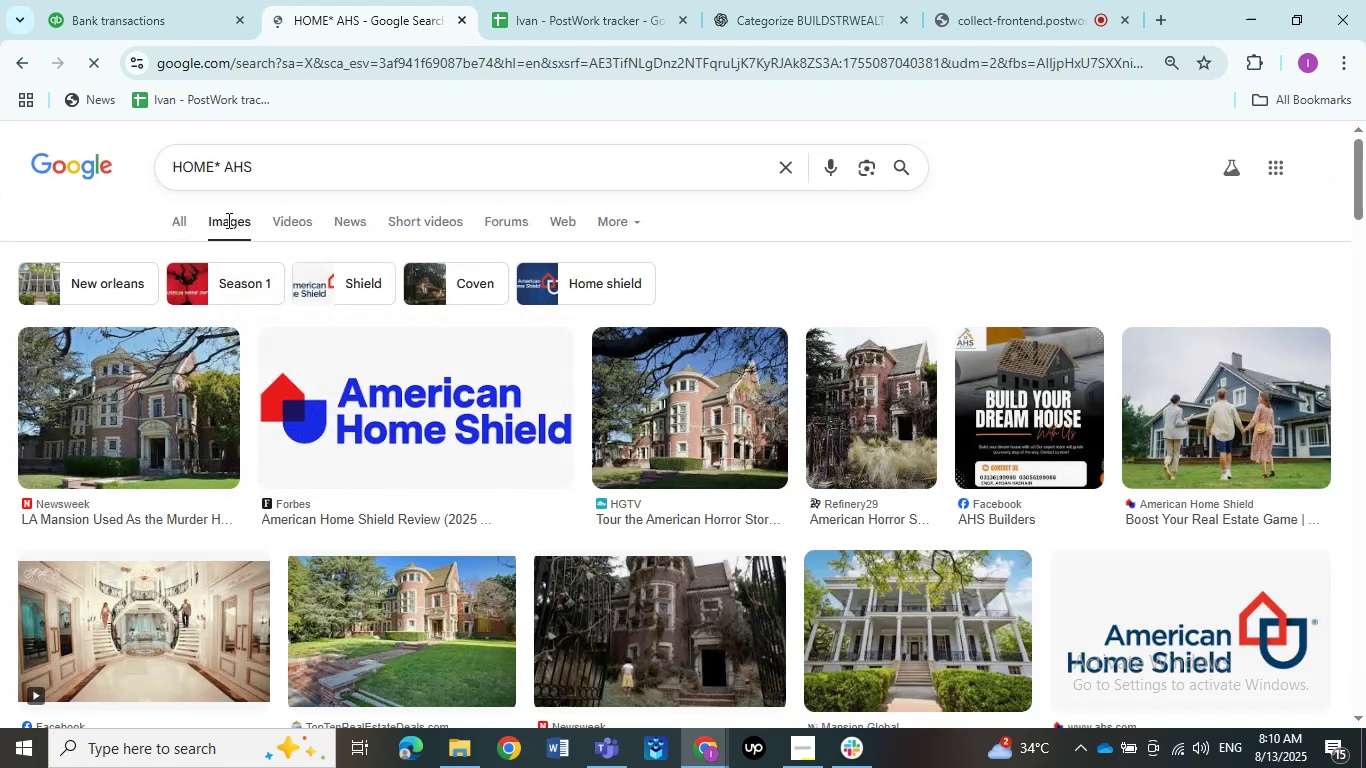 
scroll: coordinate [227, 220], scroll_direction: down, amount: 7.0
 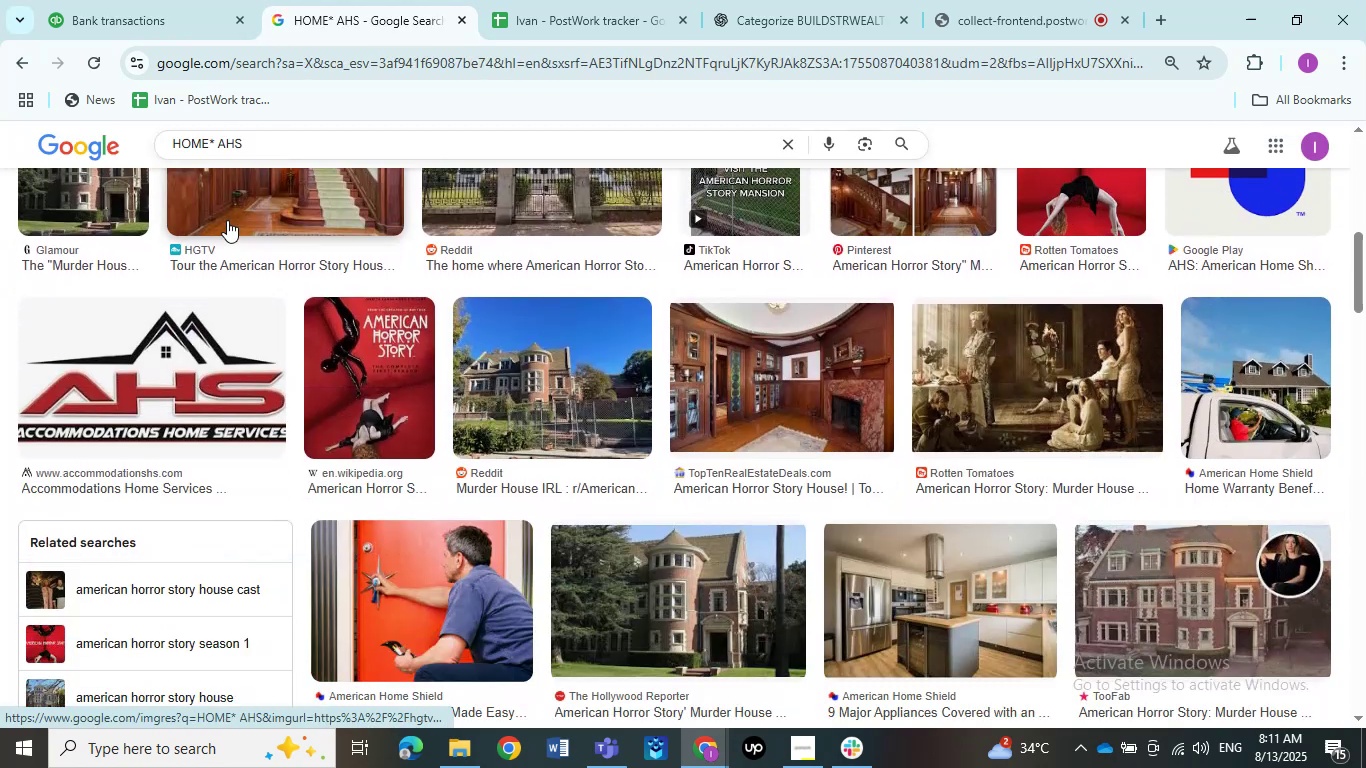 
scroll: coordinate [227, 220], scroll_direction: up, amount: 7.0
 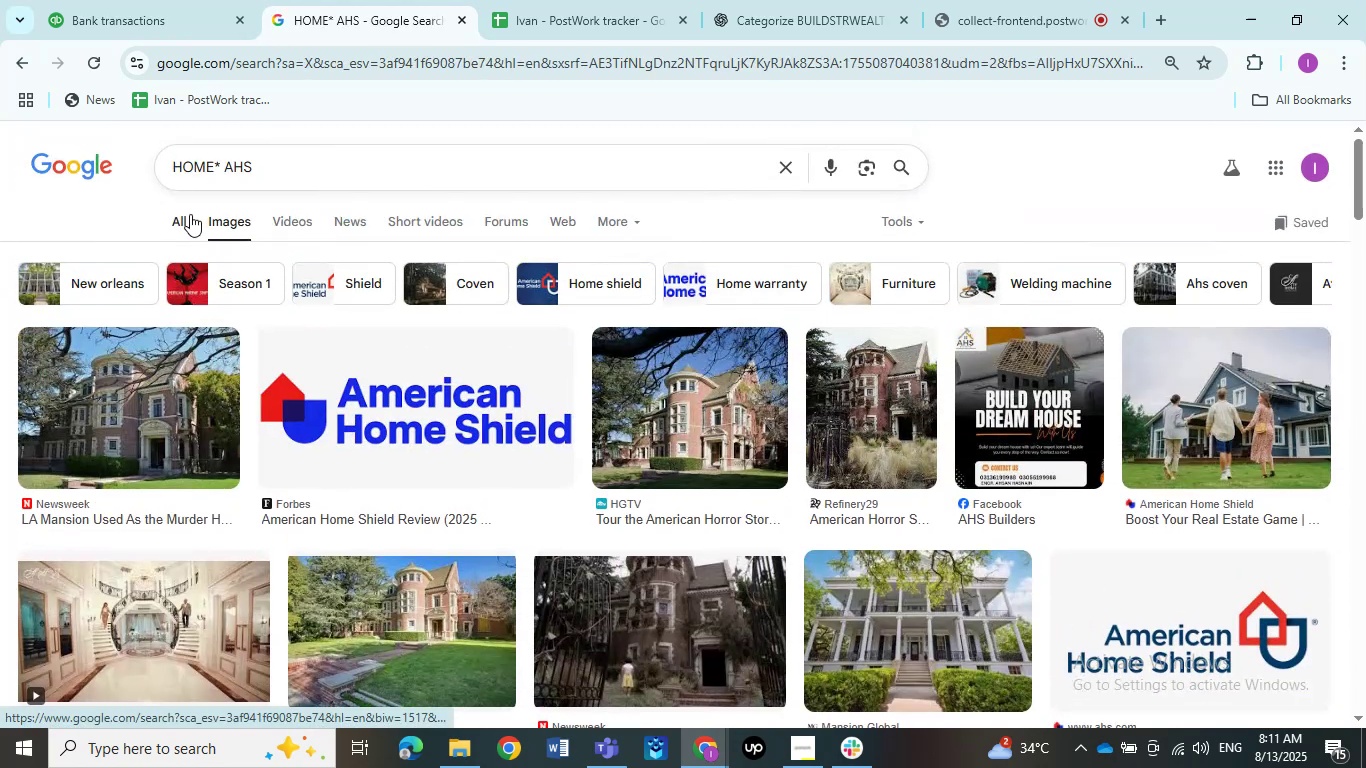 
left_click([181, 220])
 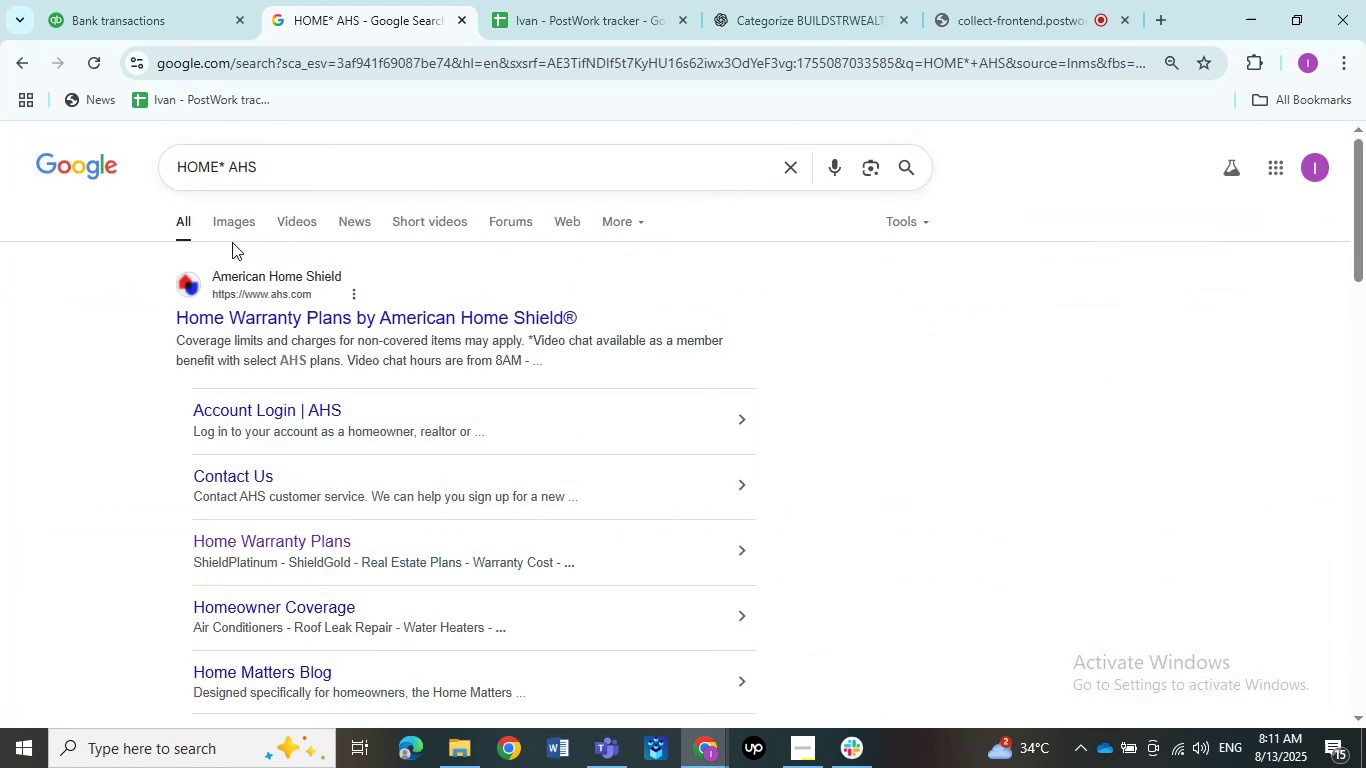 
left_click([164, 22])
 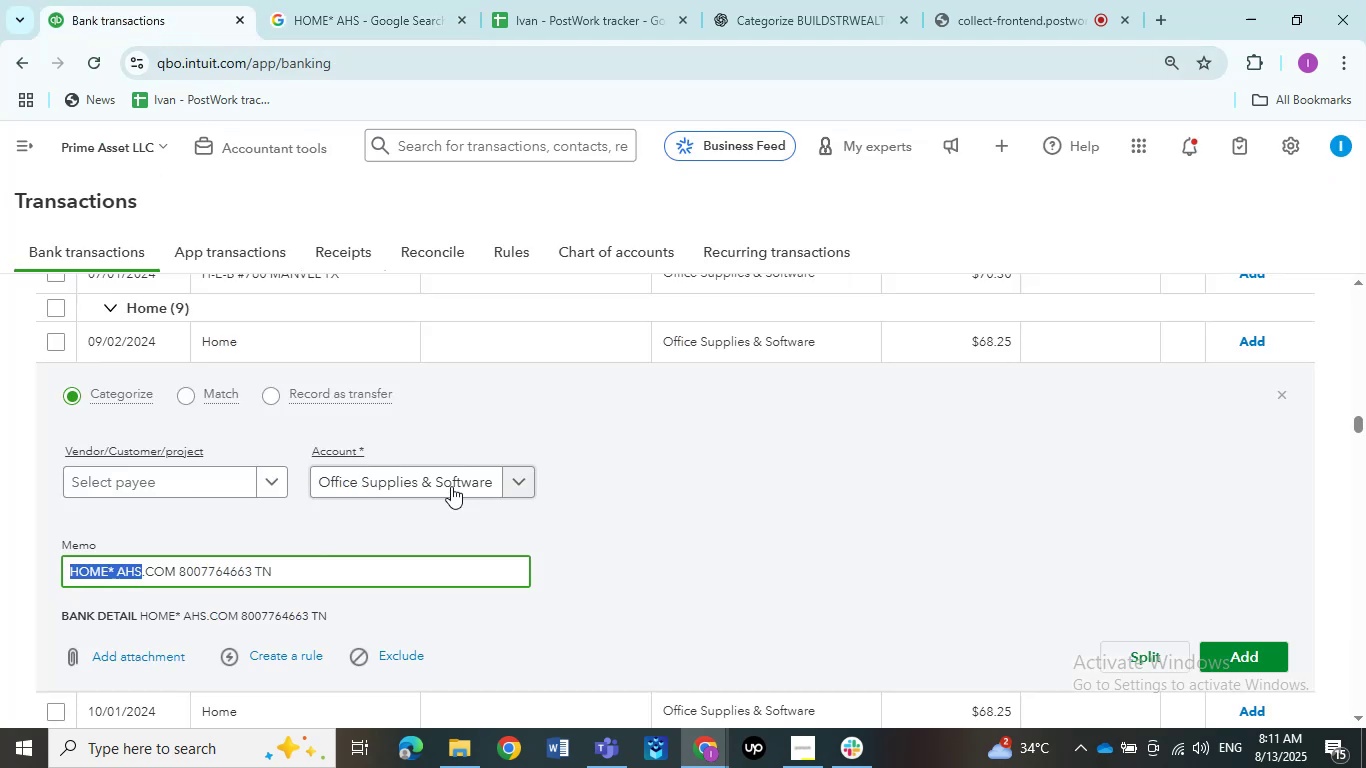 
scroll: coordinate [470, 526], scroll_direction: down, amount: 5.0
 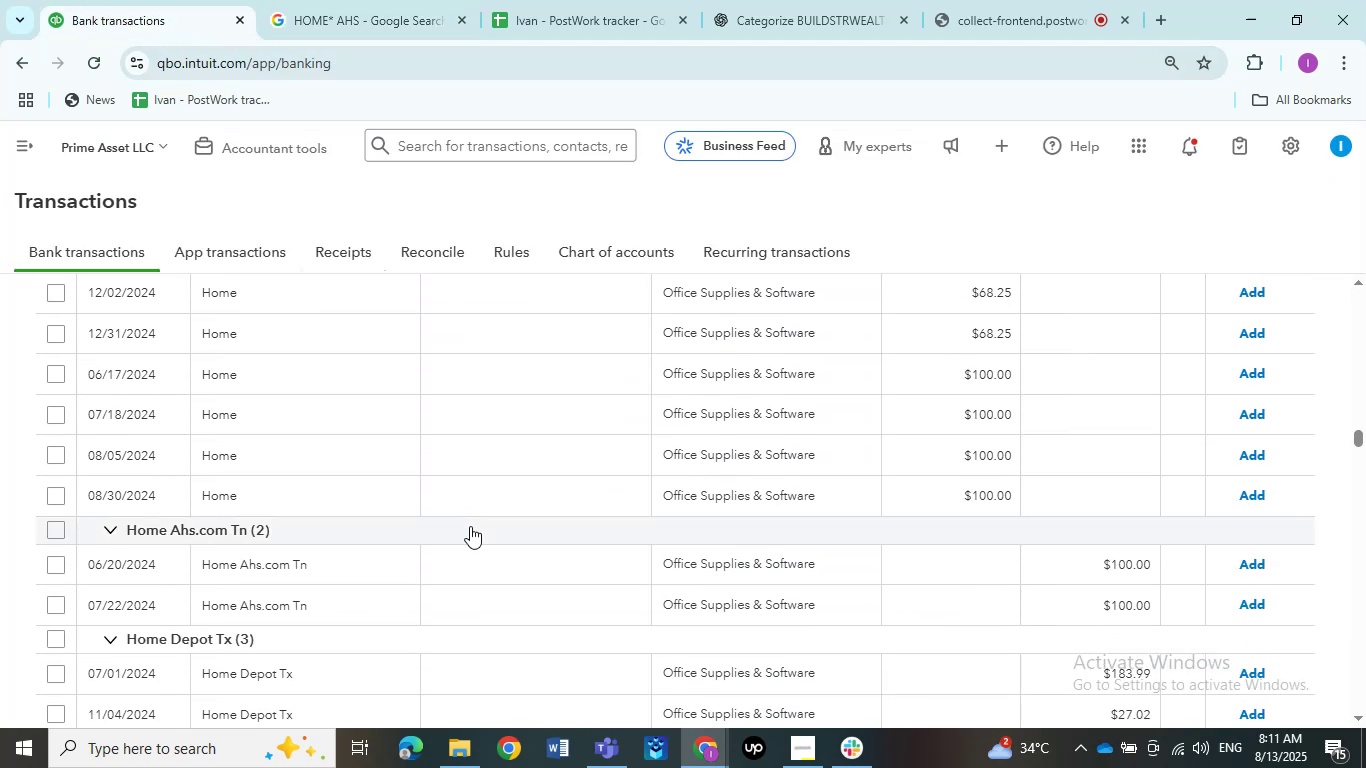 
scroll: coordinate [470, 526], scroll_direction: up, amount: 3.0
 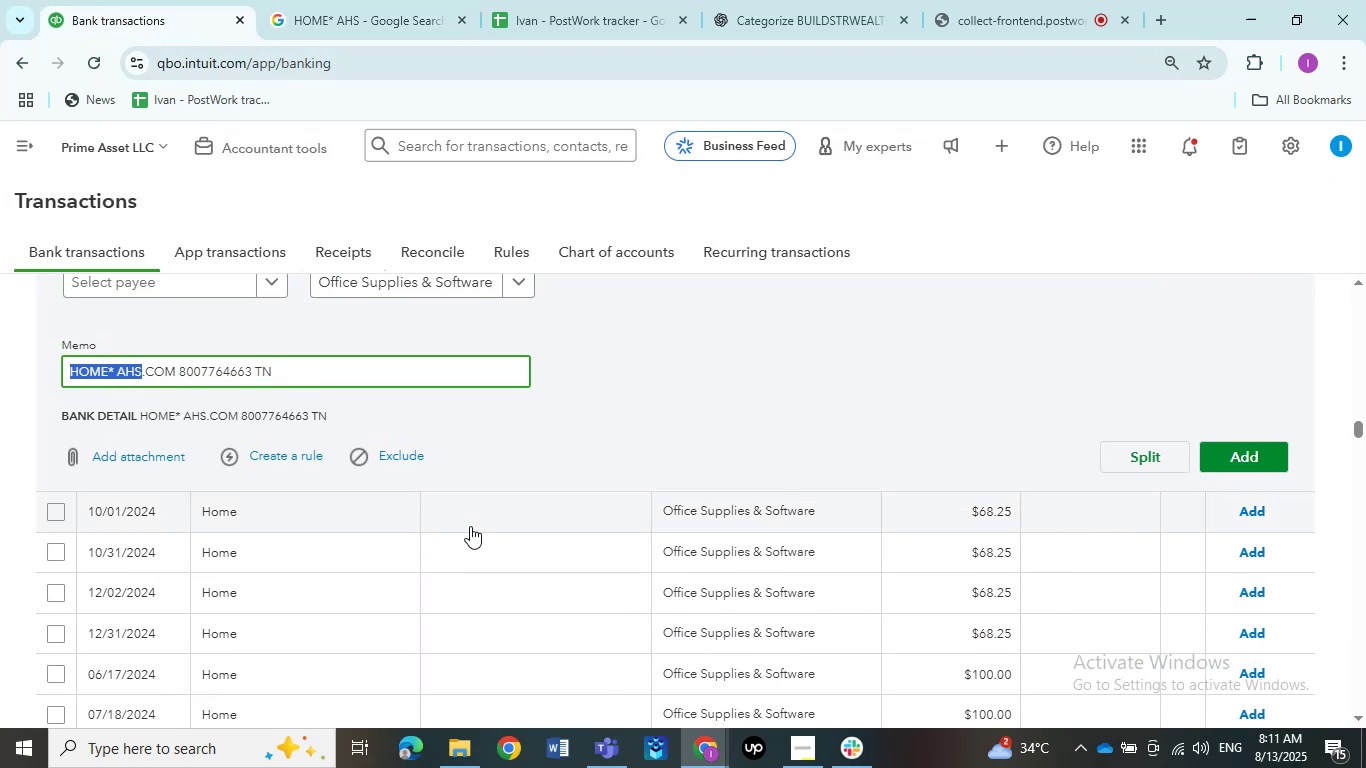 
scroll: coordinate [470, 526], scroll_direction: down, amount: 4.0
 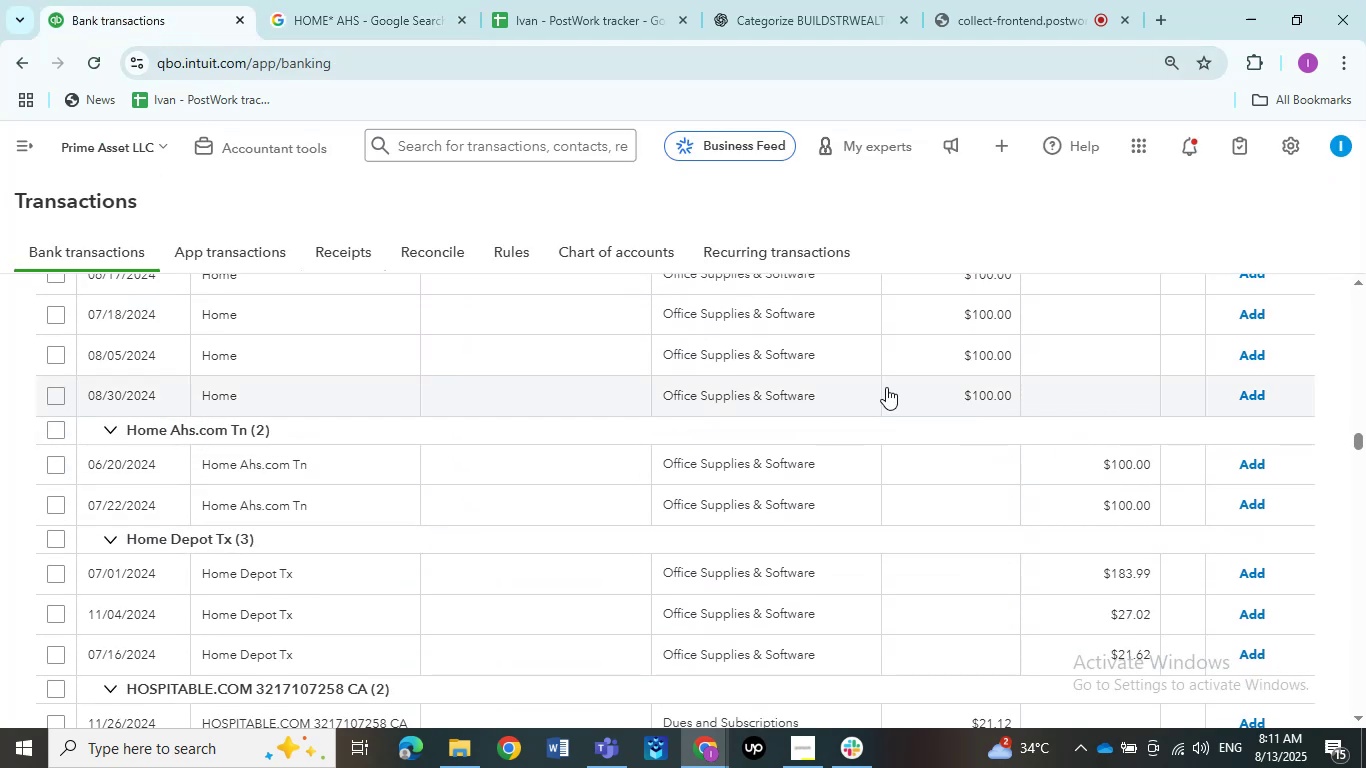 
scroll: coordinate [322, 364], scroll_direction: up, amount: 5.0
 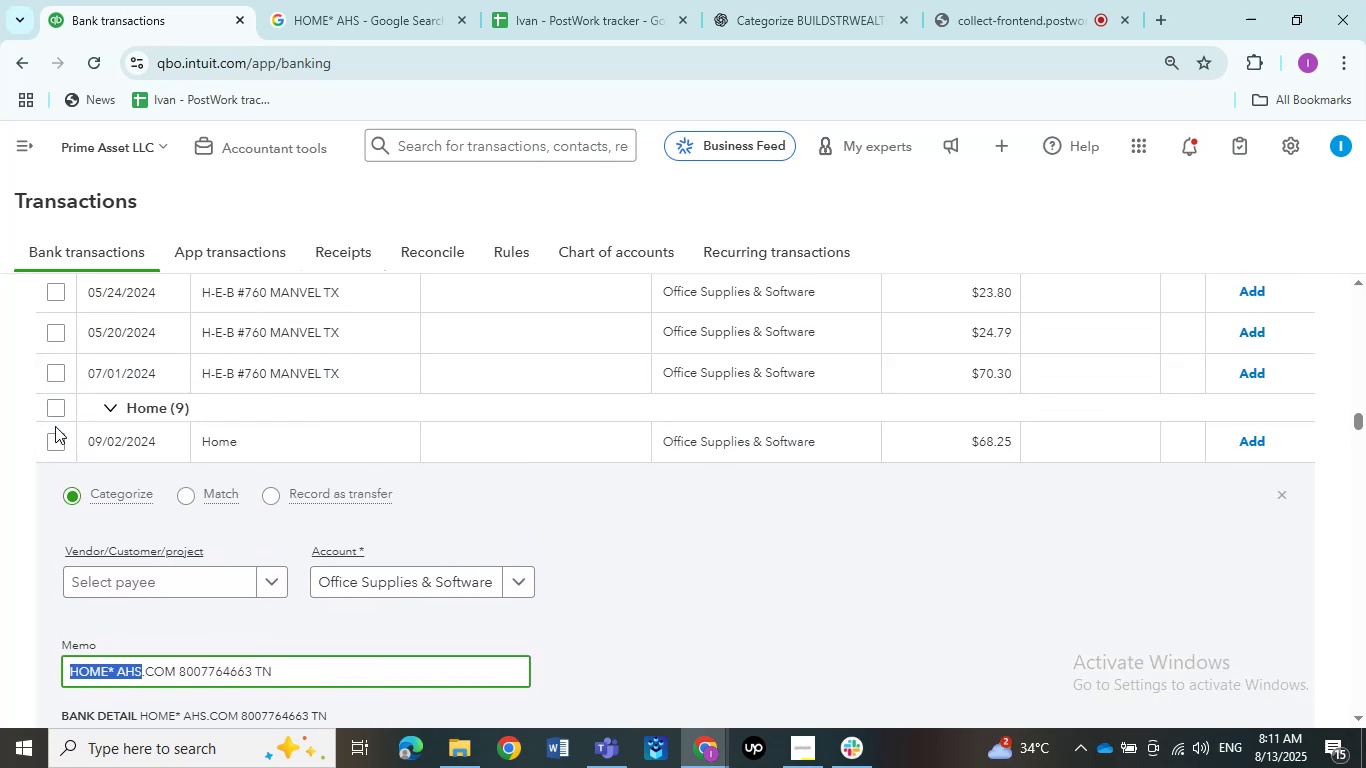 
left_click([53, 407])
 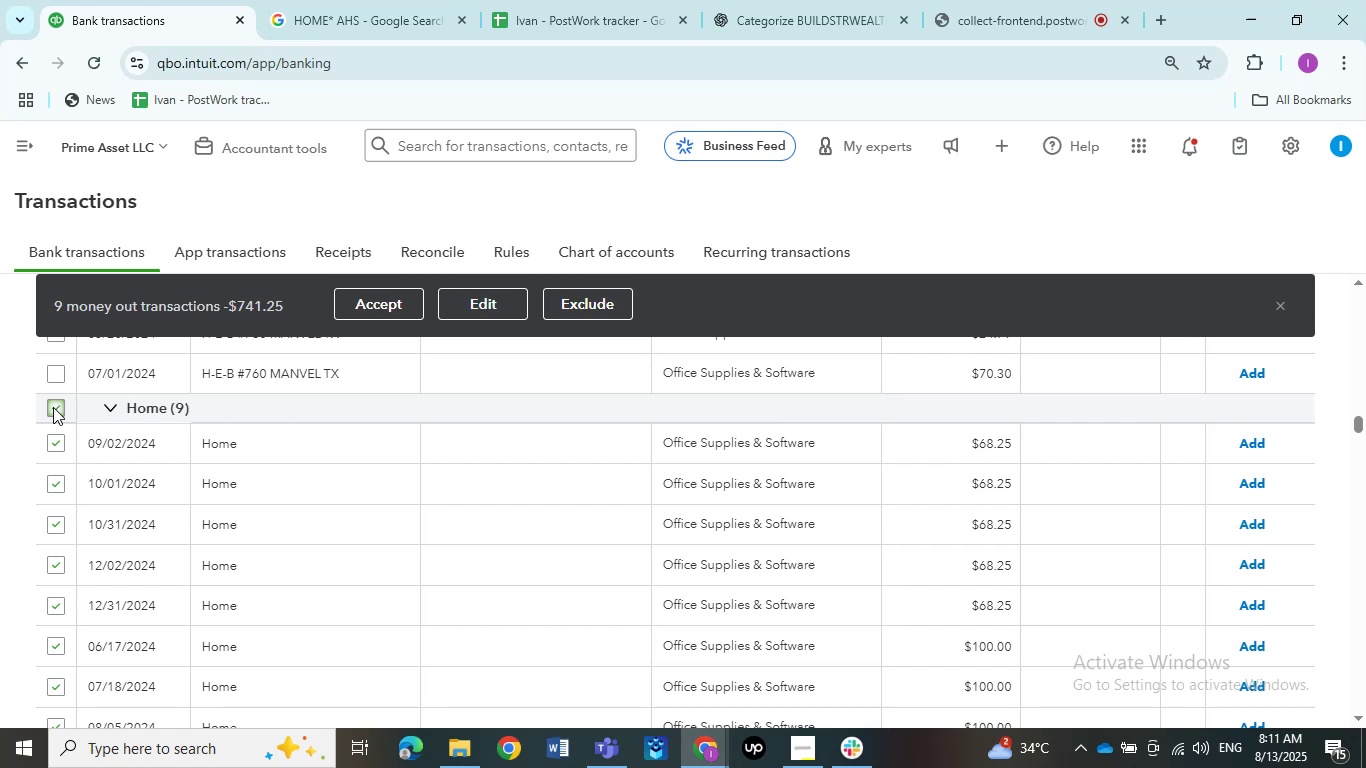 
wait(18.54)
 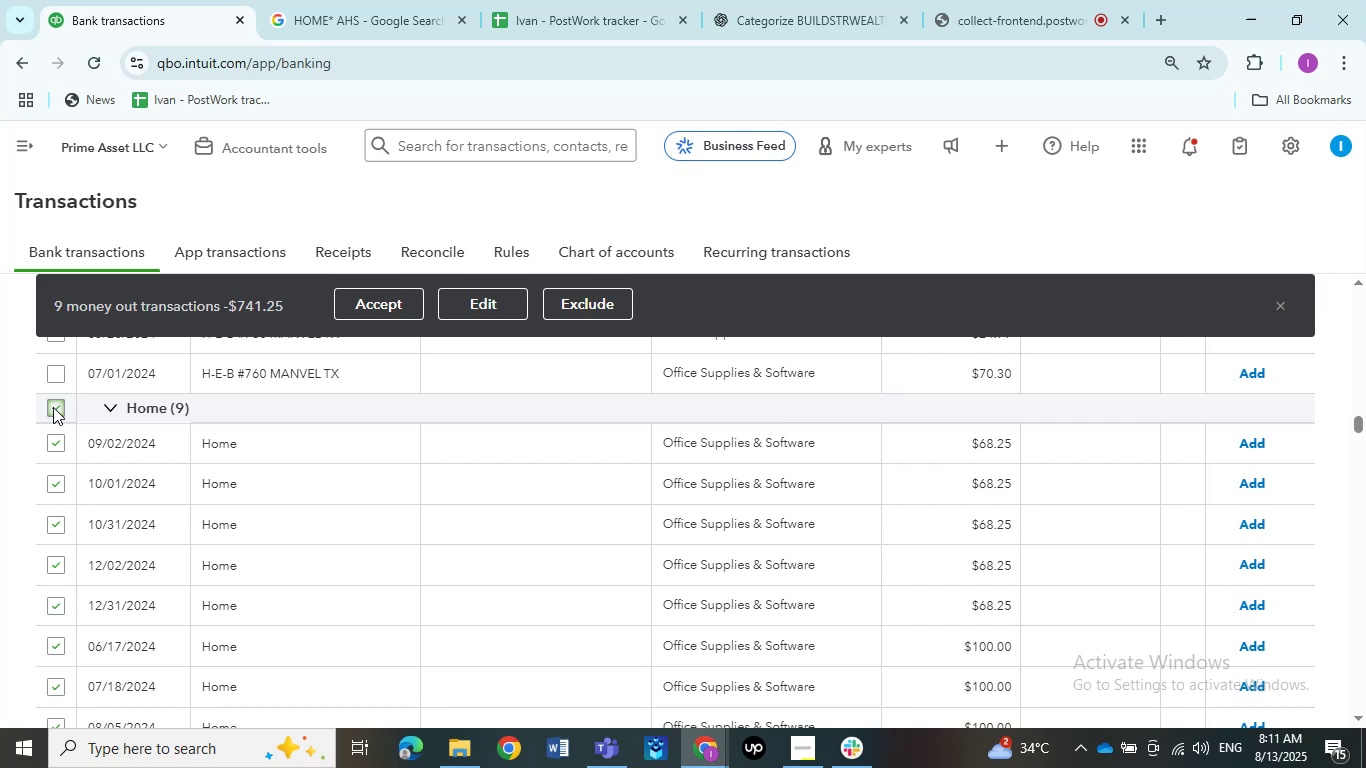 
left_click([474, 296])
 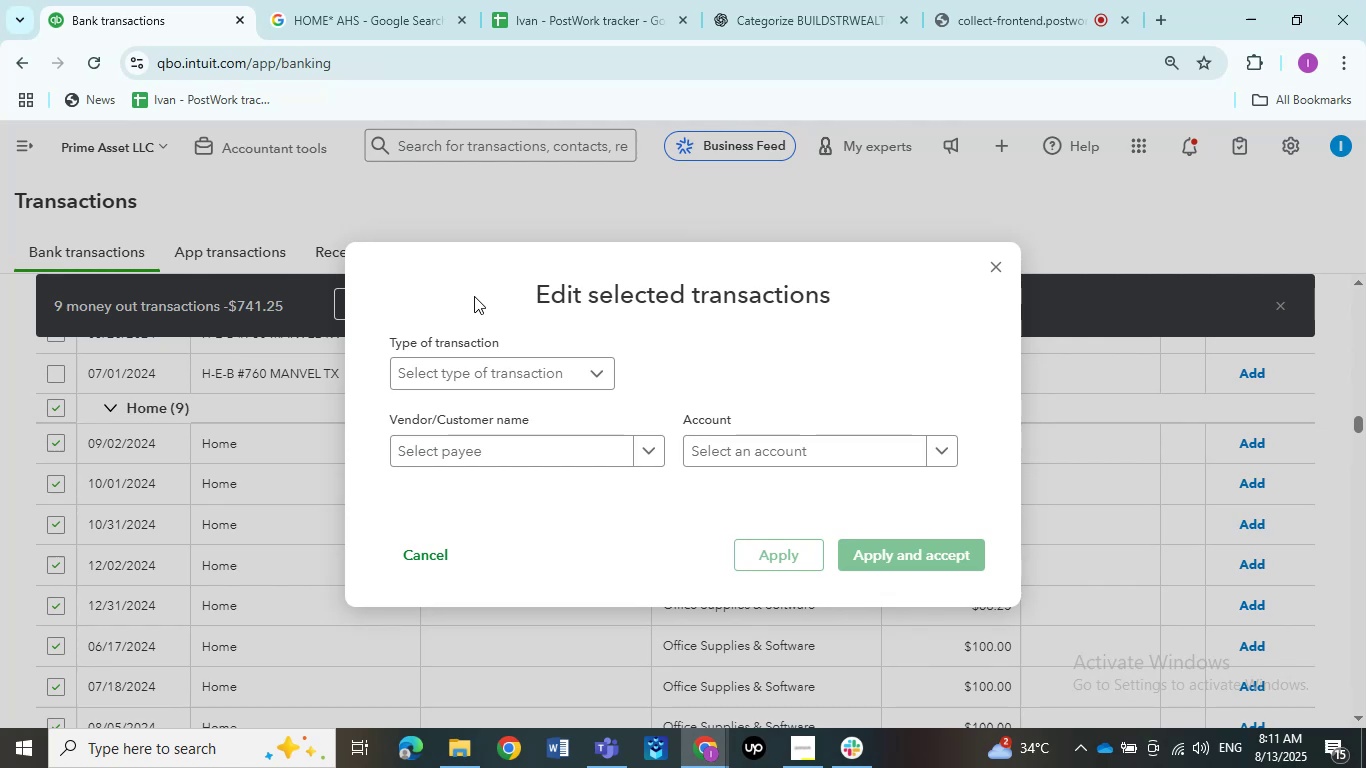 
wait(15.82)
 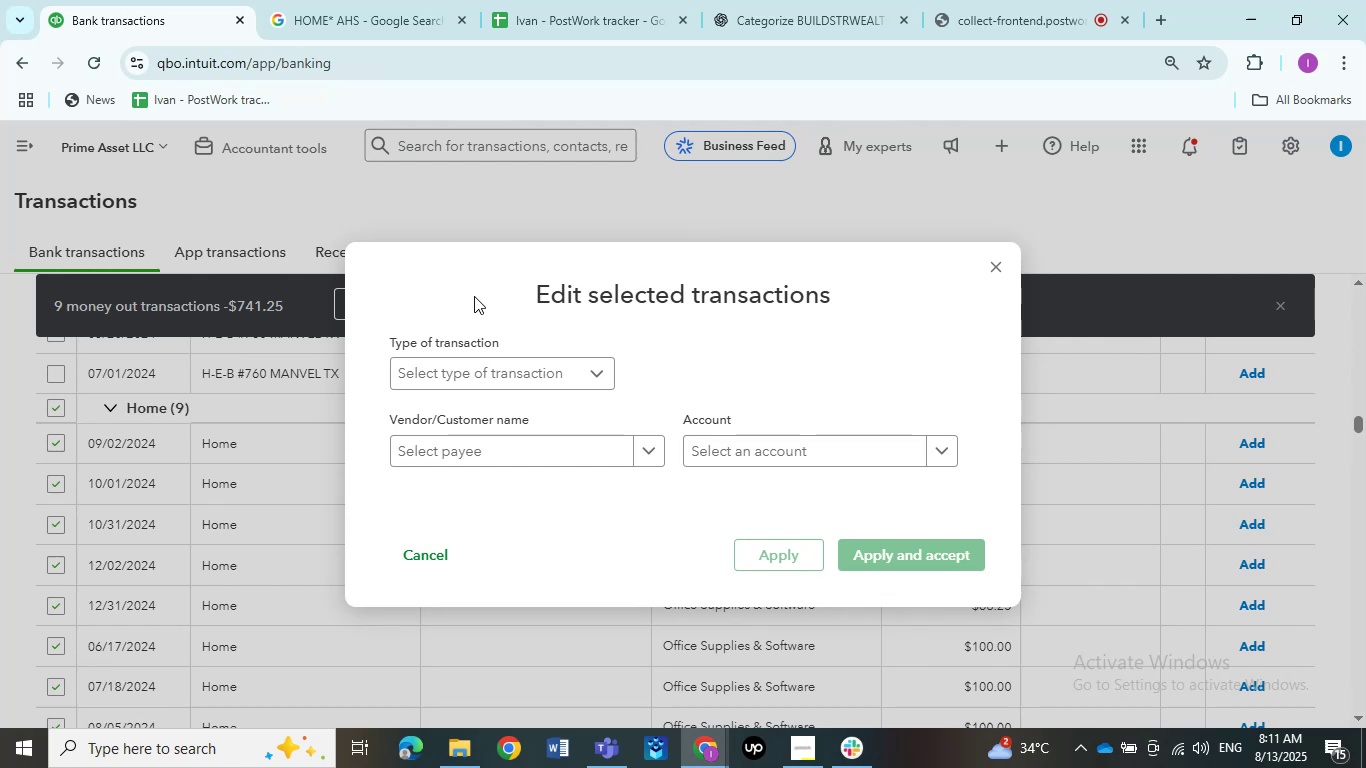 
left_click([603, 367])
 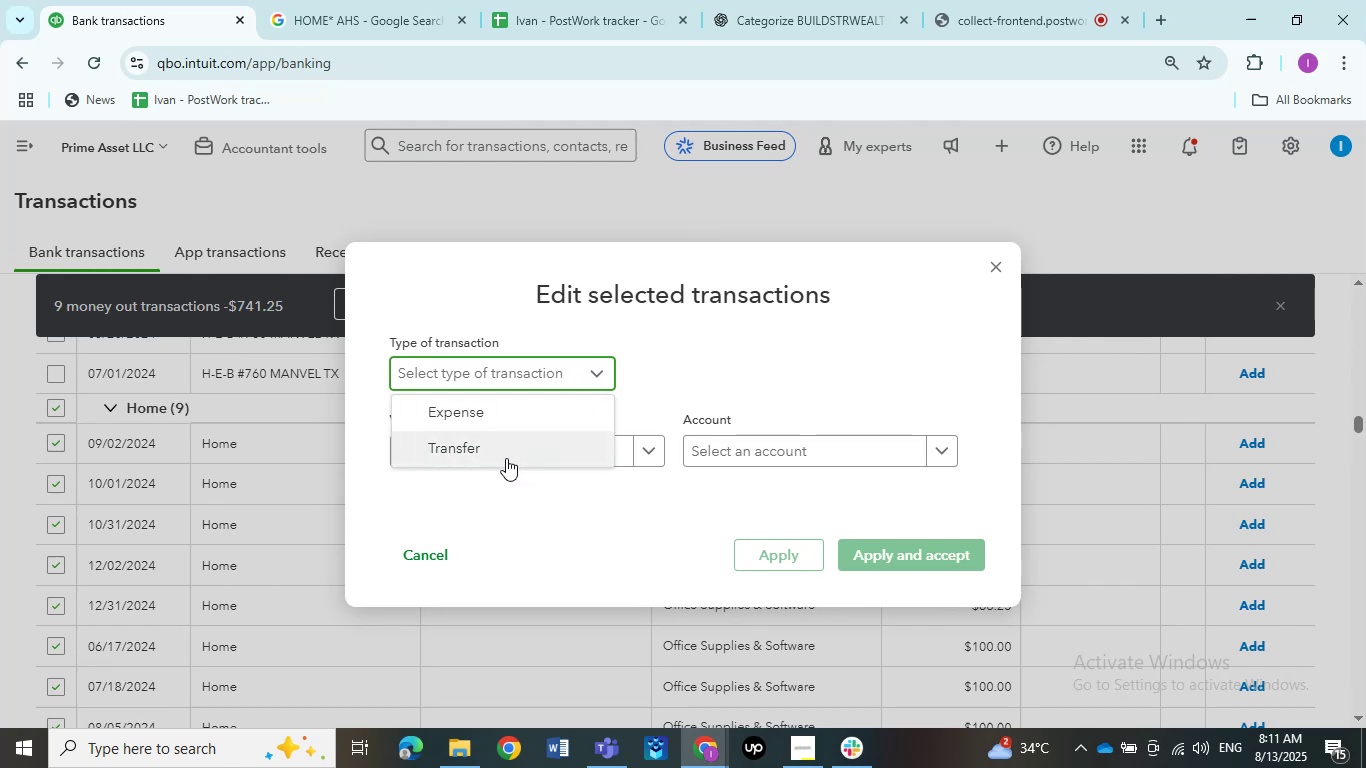 
left_click([501, 450])
 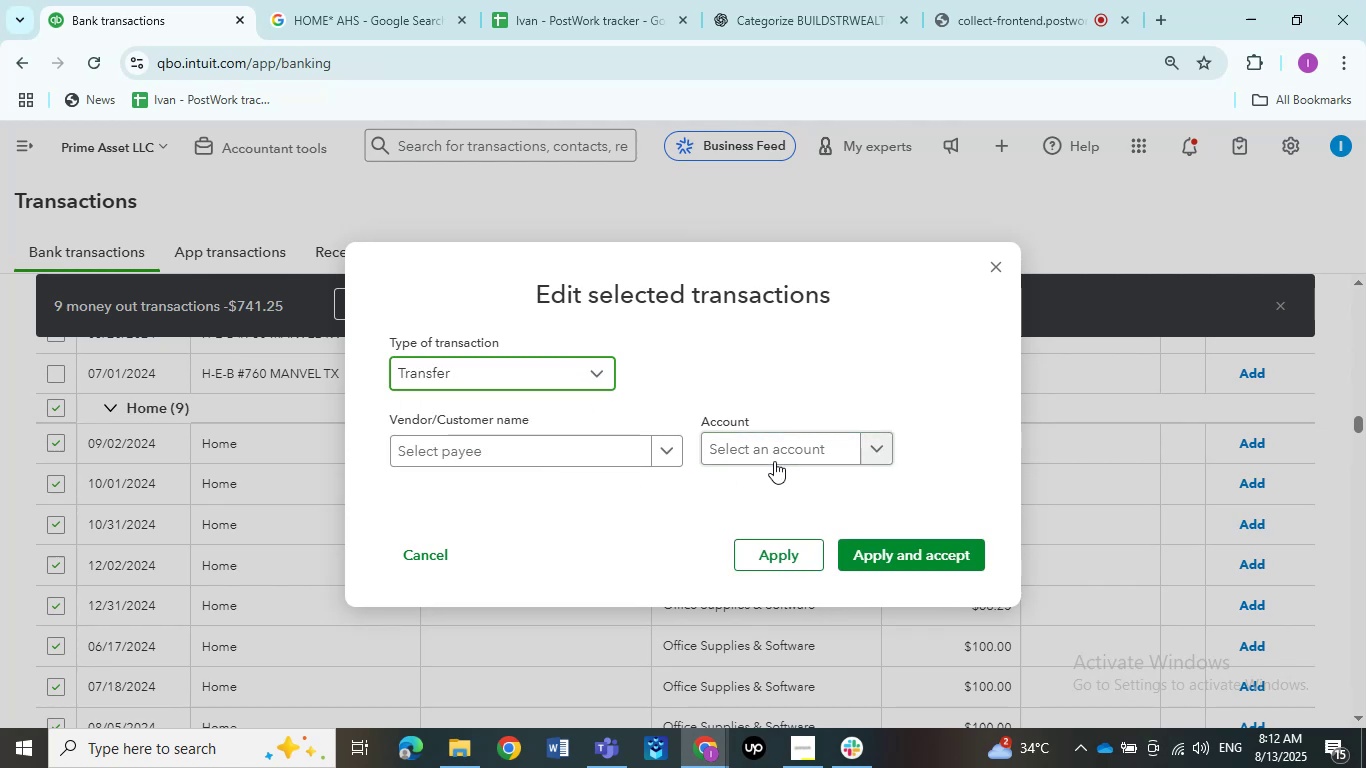 
left_click([593, 369])
 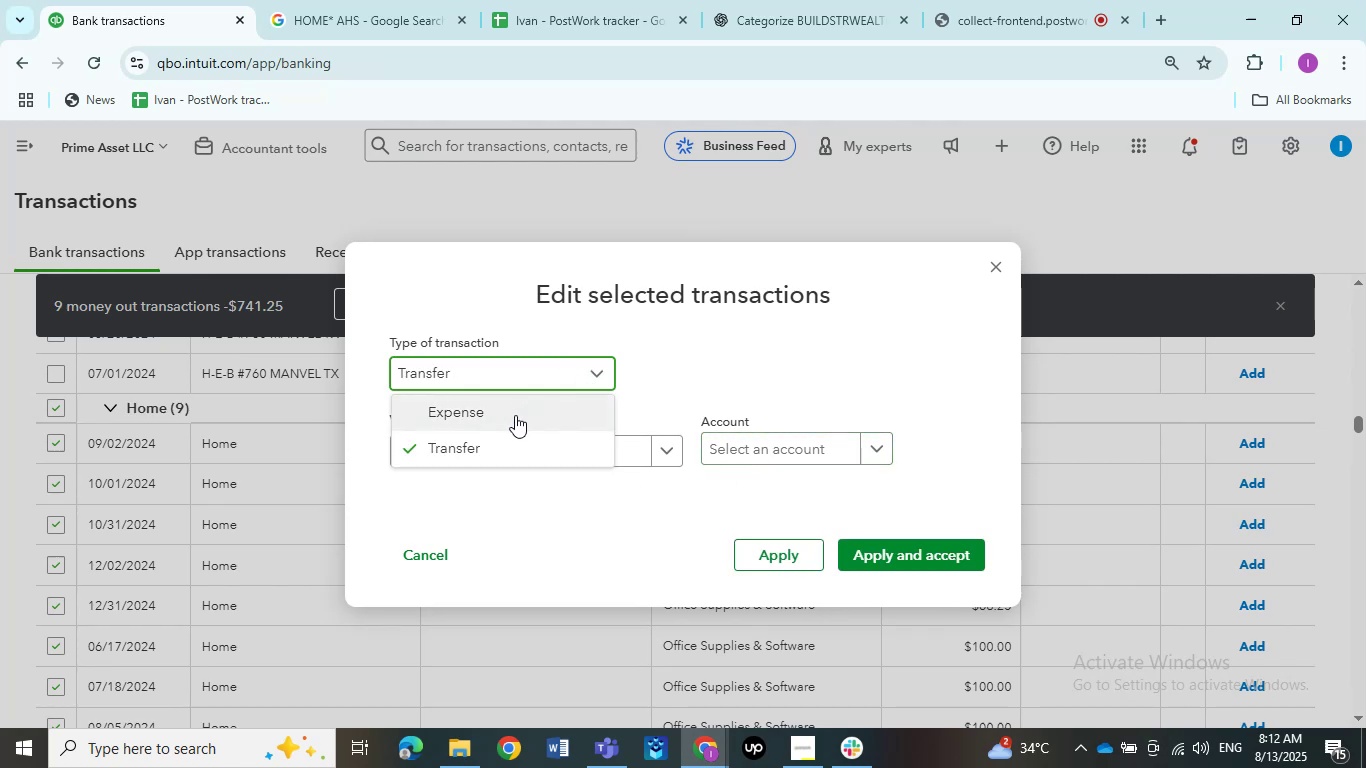 
left_click([498, 415])
 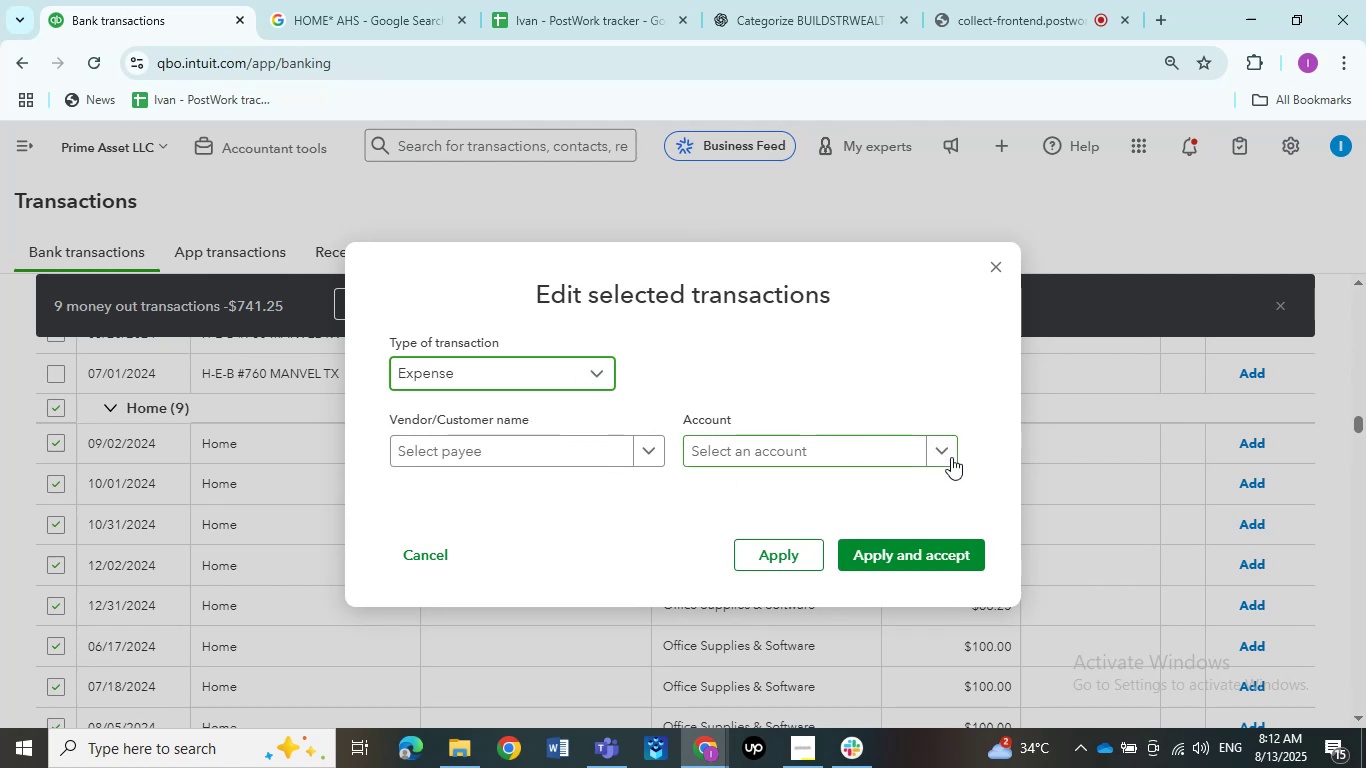 
left_click([936, 453])
 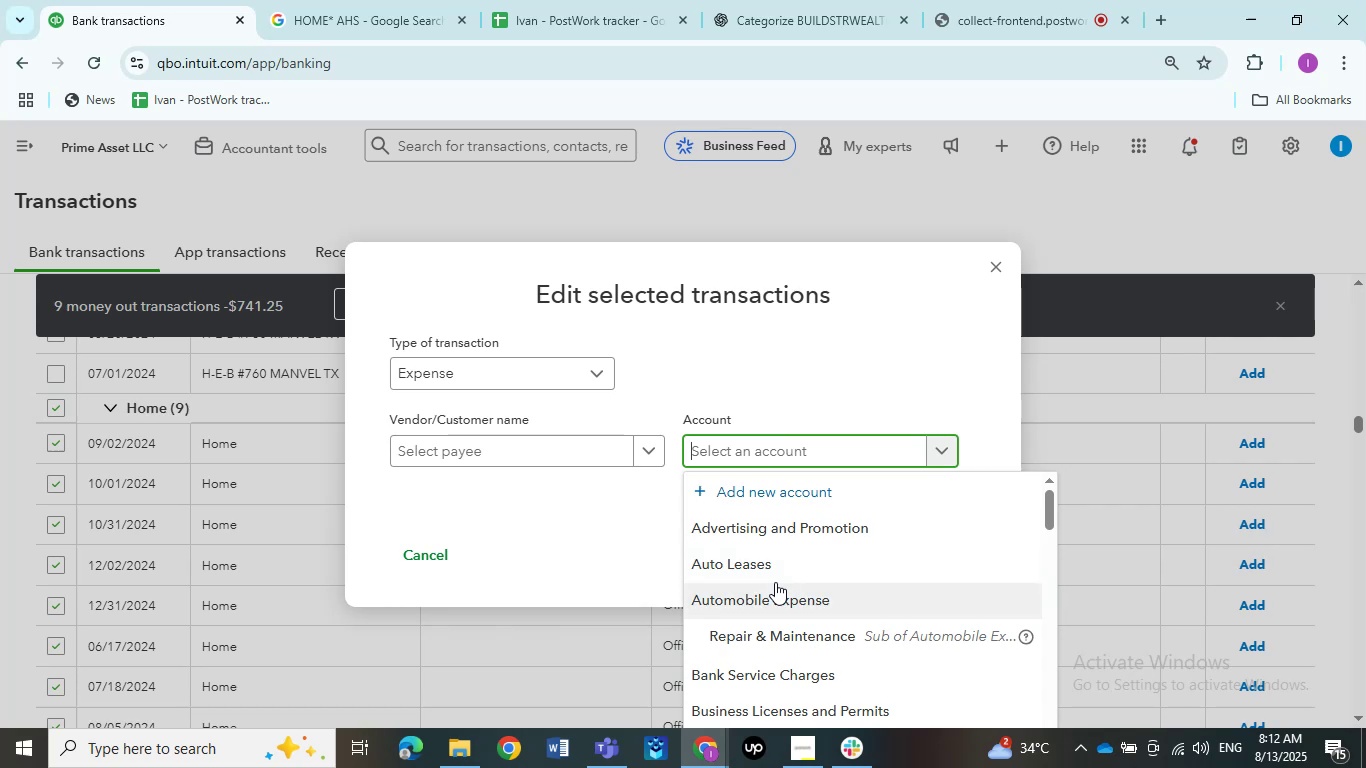 
scroll: coordinate [774, 582], scroll_direction: down, amount: 5.0
 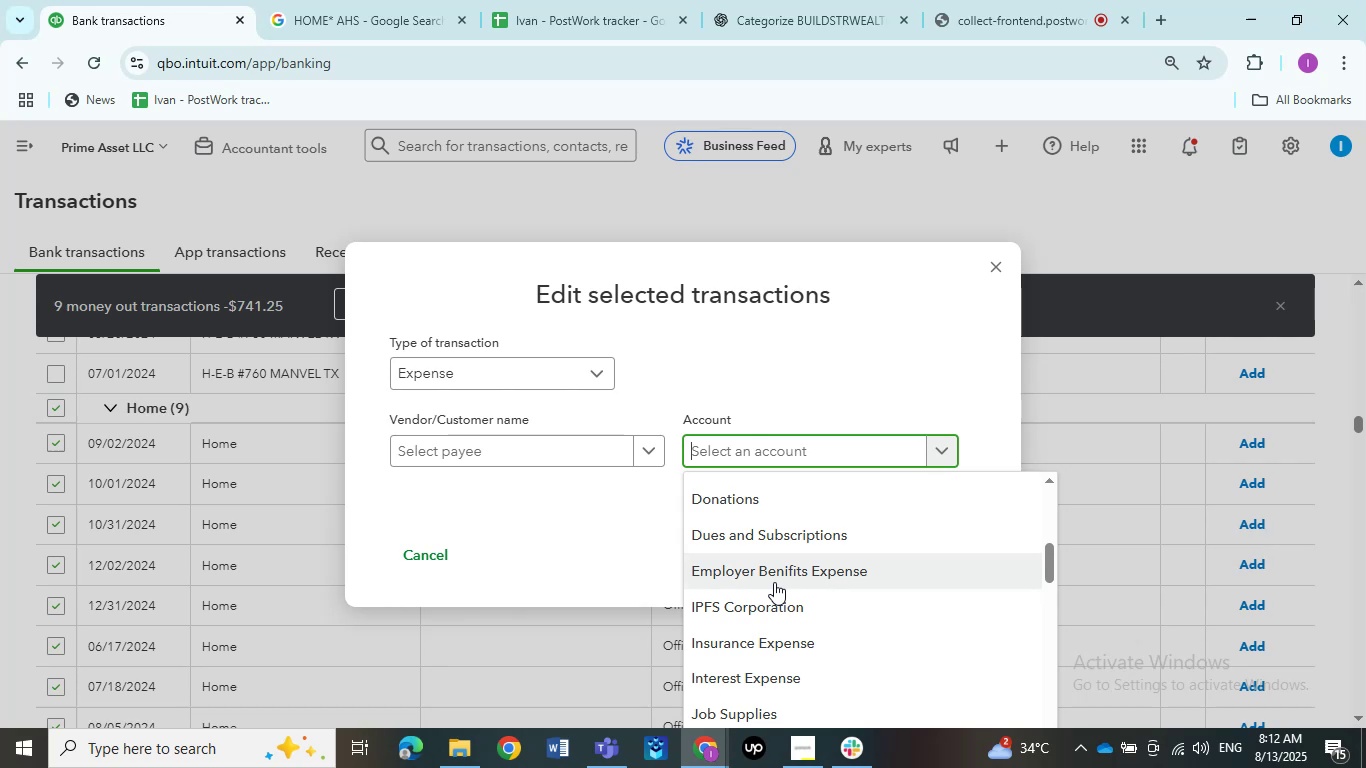 
wait(9.74)
 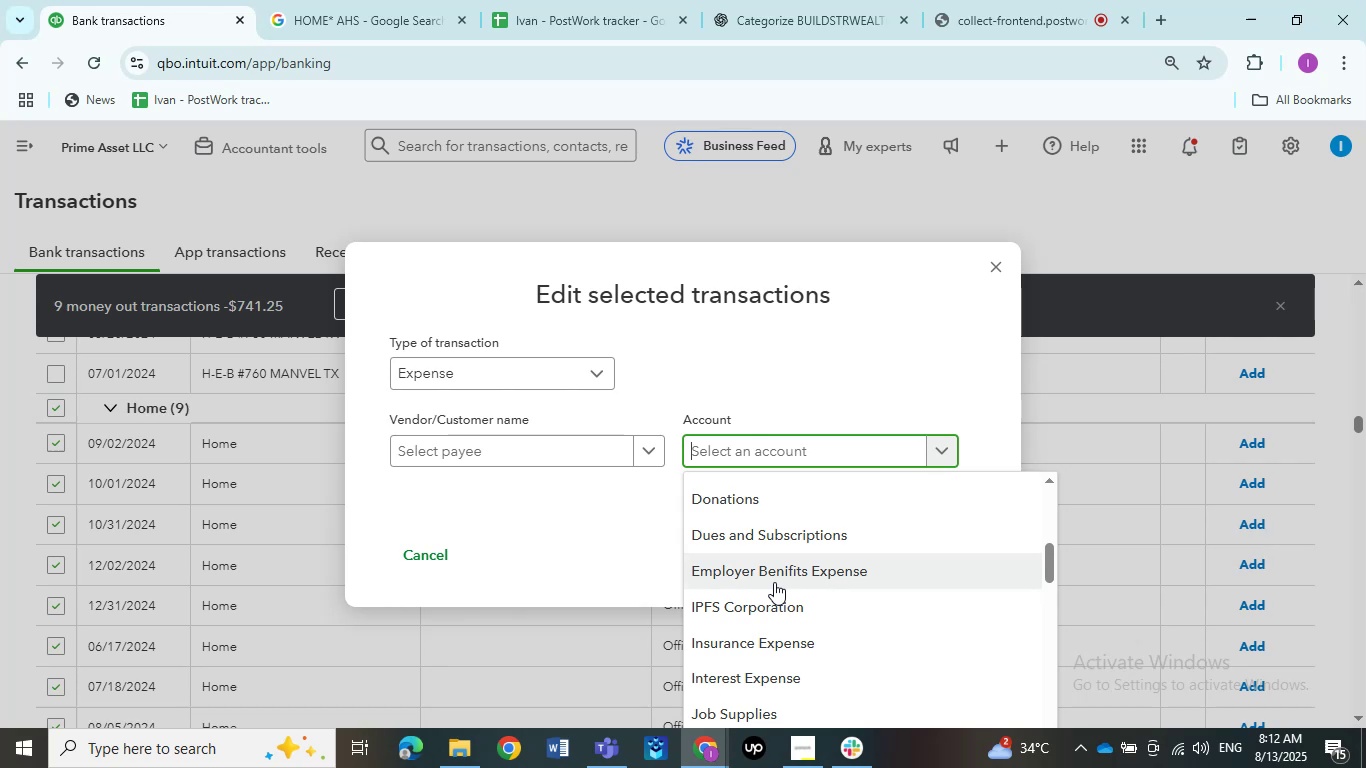 
scroll: coordinate [755, 571], scroll_direction: down, amount: 2.0
 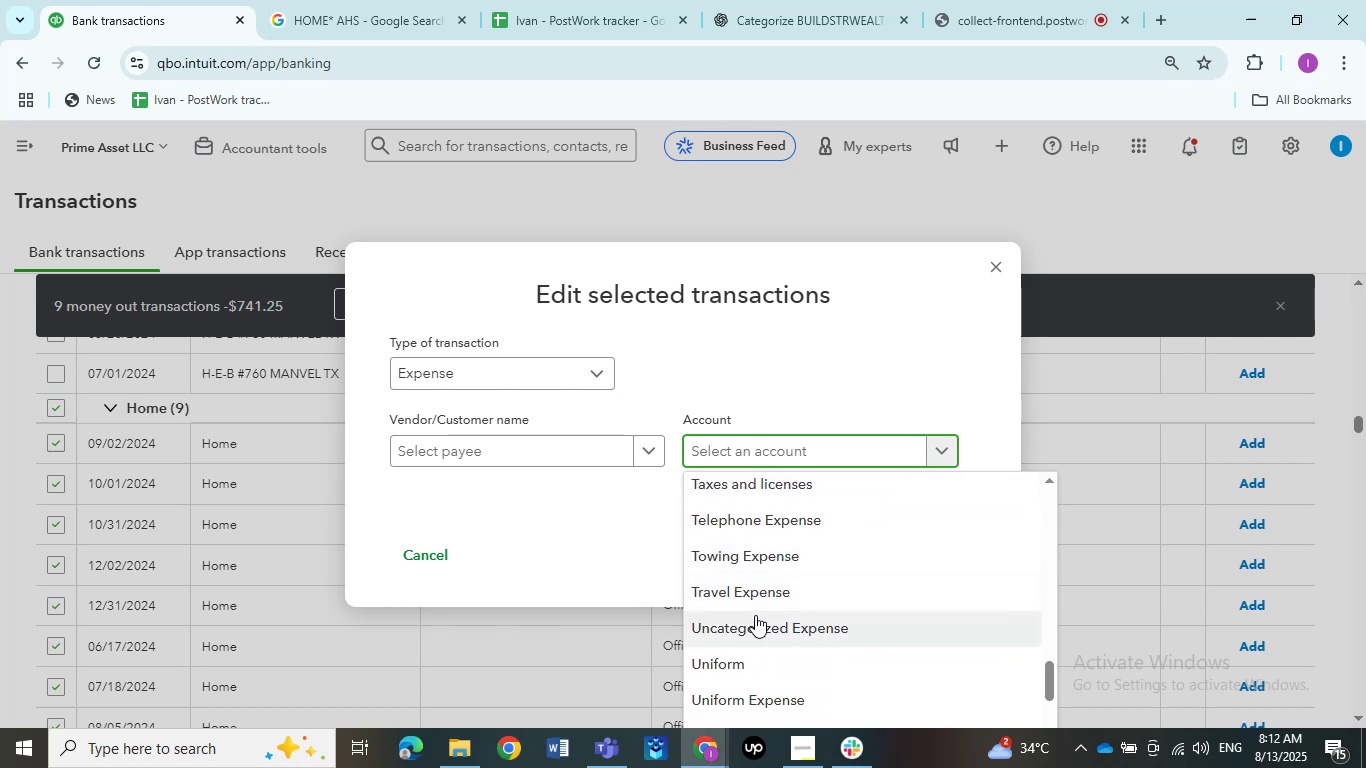 
wait(7.59)
 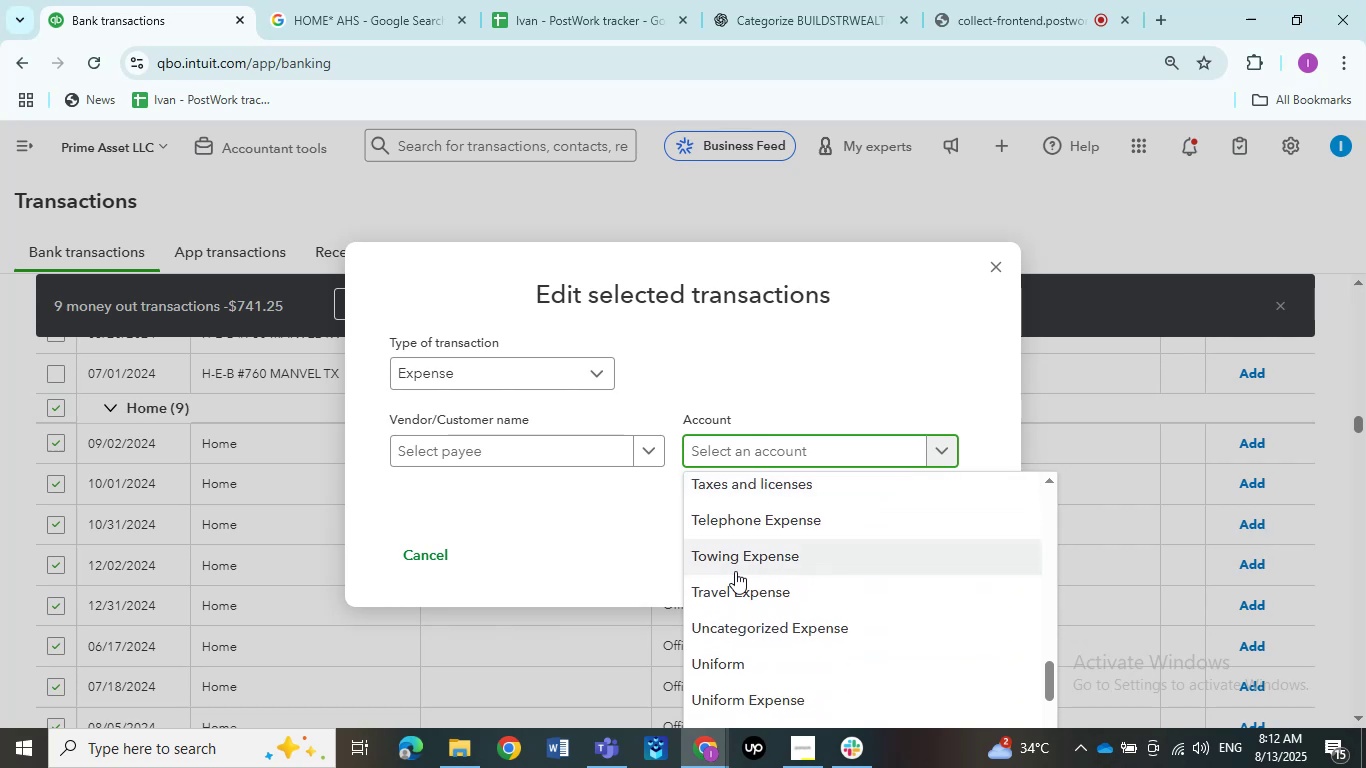 
scroll: coordinate [755, 622], scroll_direction: down, amount: 5.0
 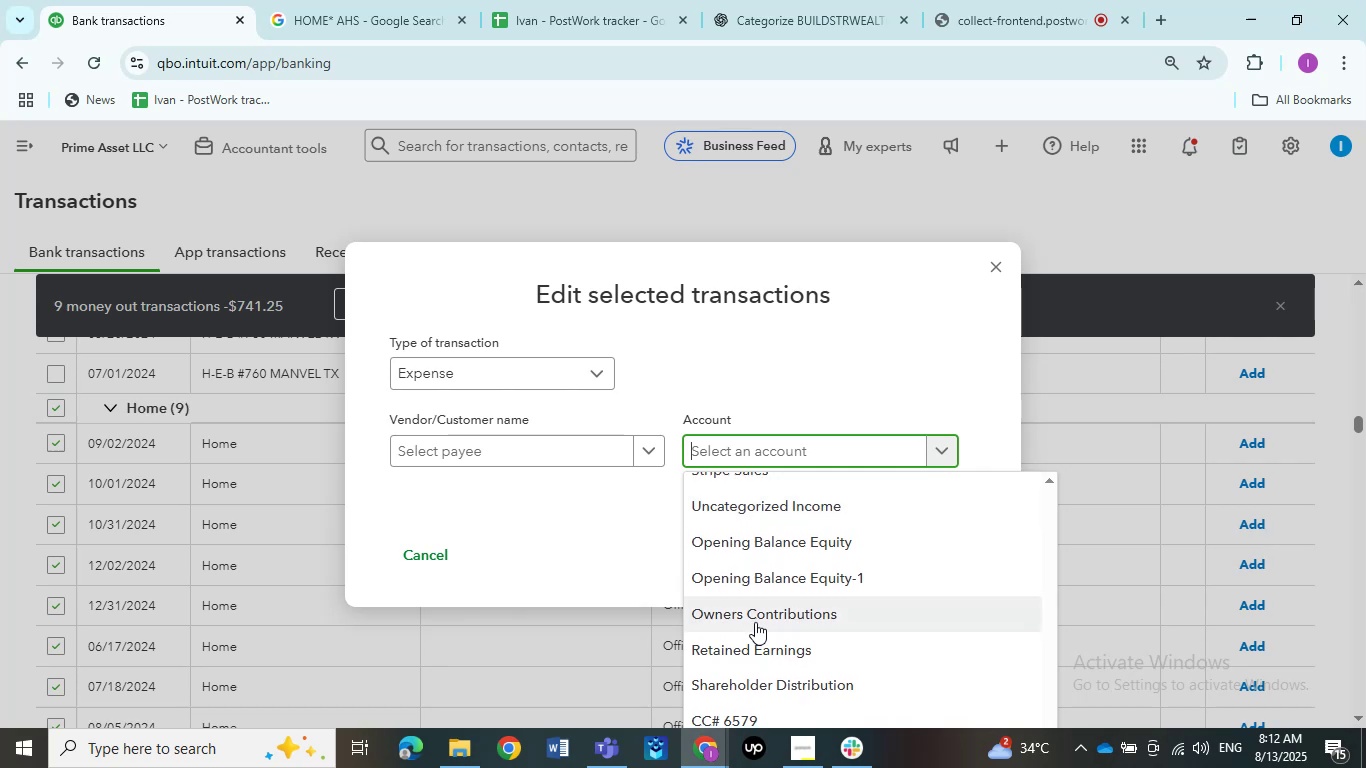 
scroll: coordinate [755, 622], scroll_direction: up, amount: 2.0
 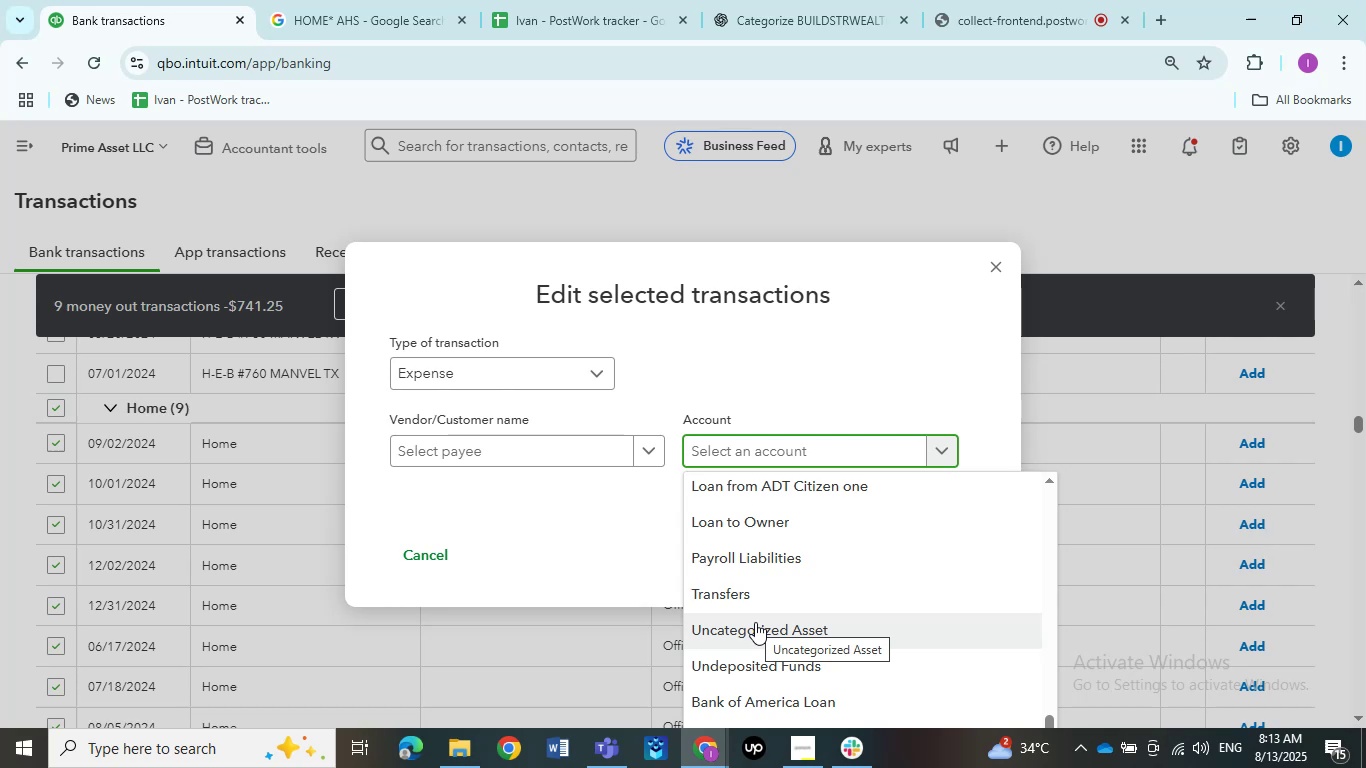 
wait(23.33)
 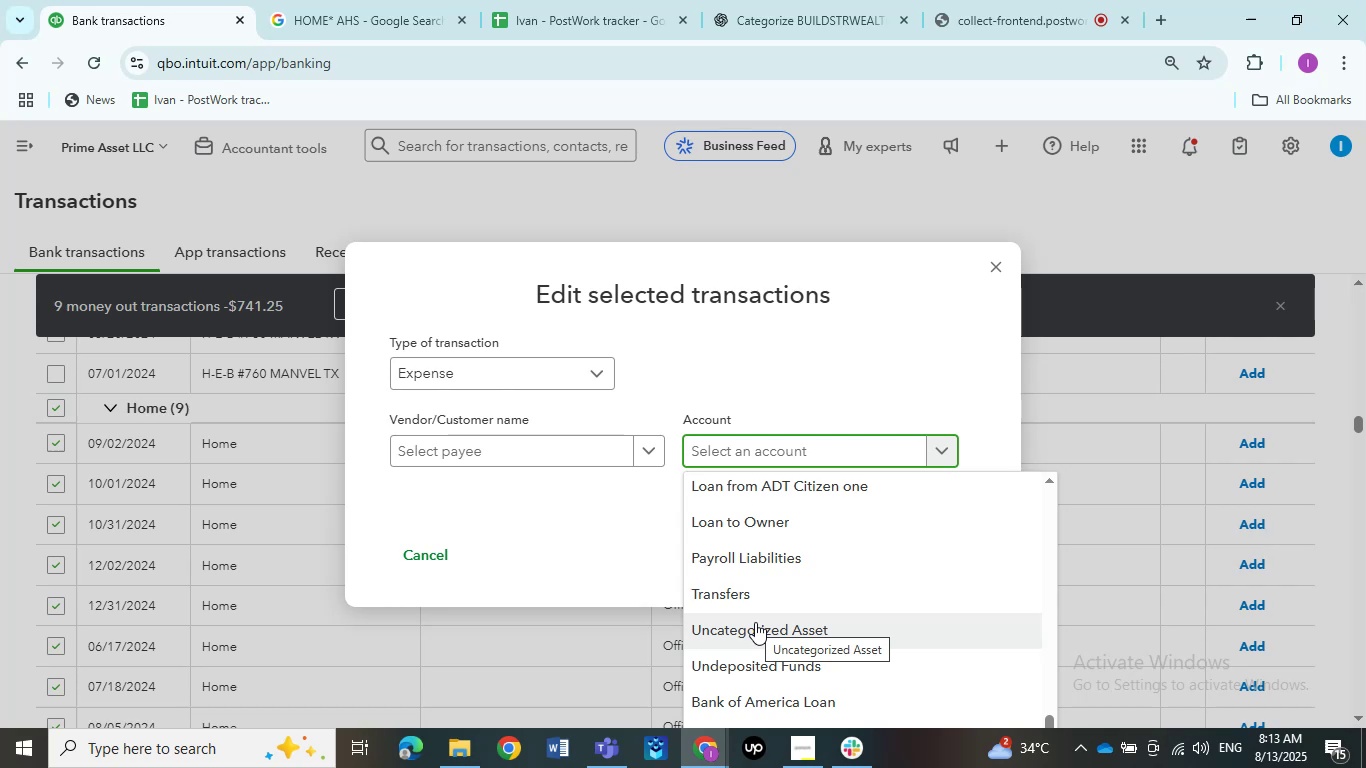 
scroll: coordinate [729, 578], scroll_direction: down, amount: 3.0
 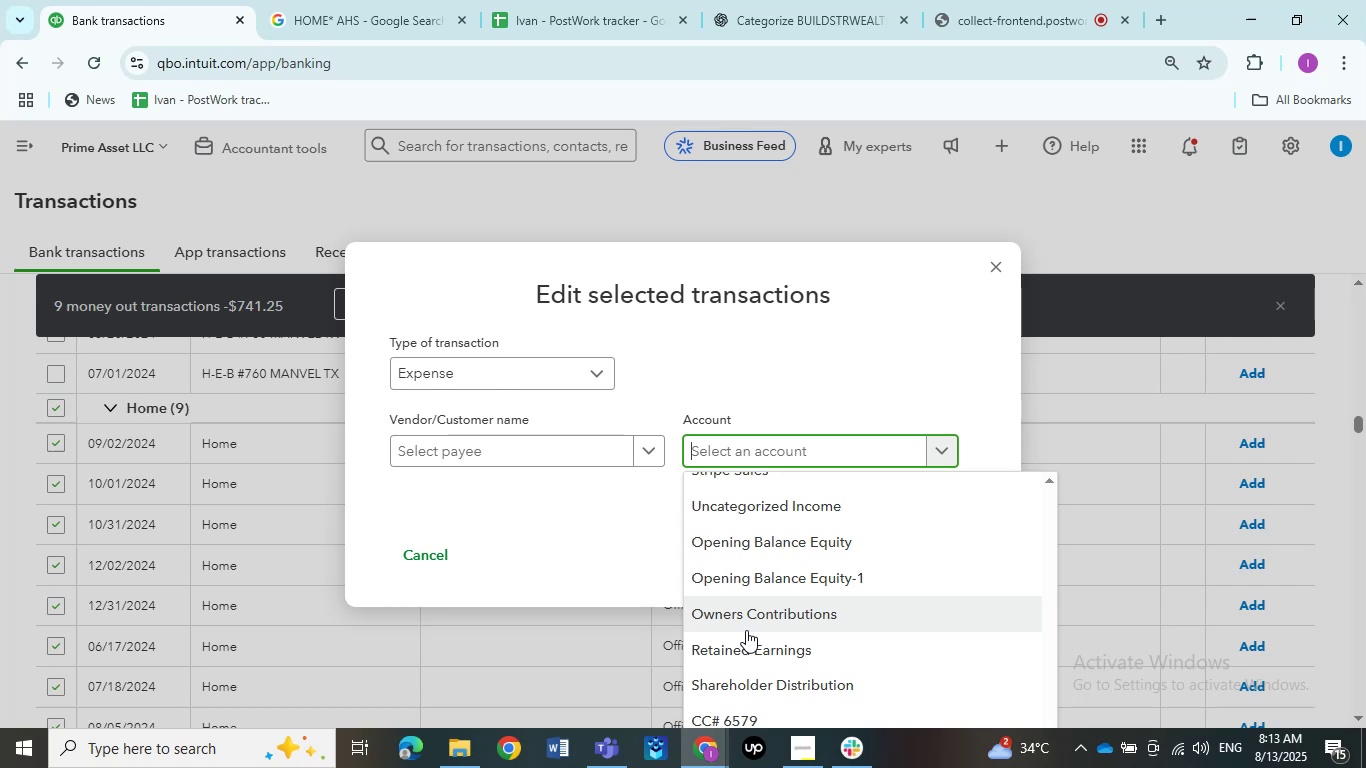 
wait(29.04)
 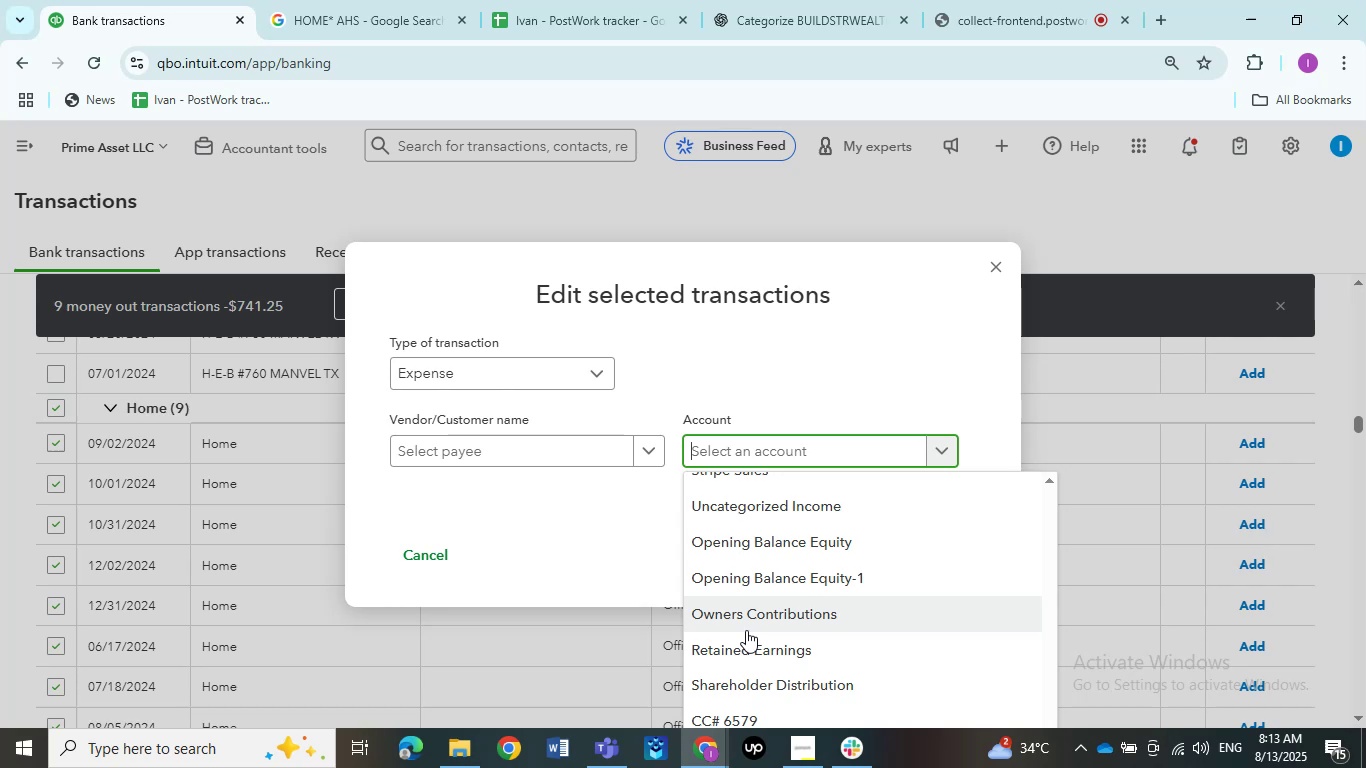 
left_click([510, 448])
 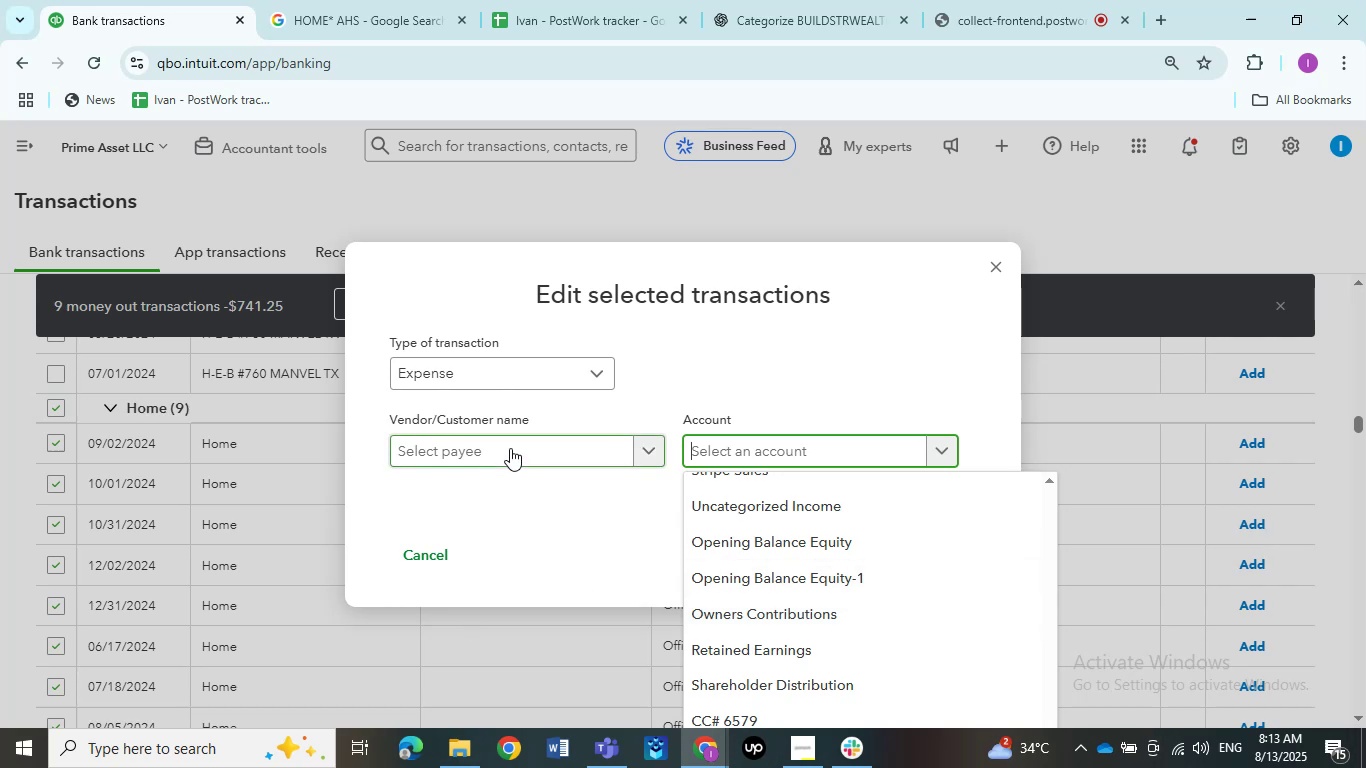 
key(Control+V)
 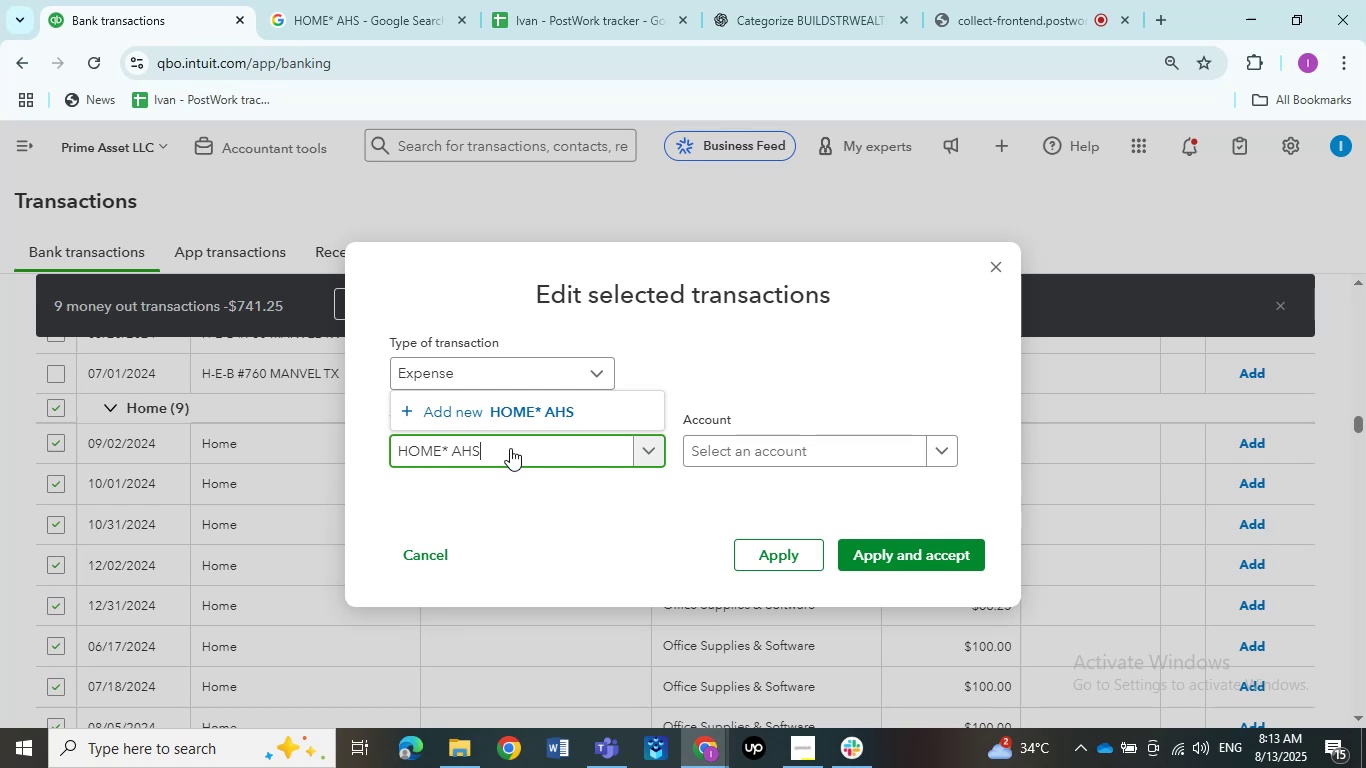 
hold_key(key=ArrowLeft, duration=0.57)
 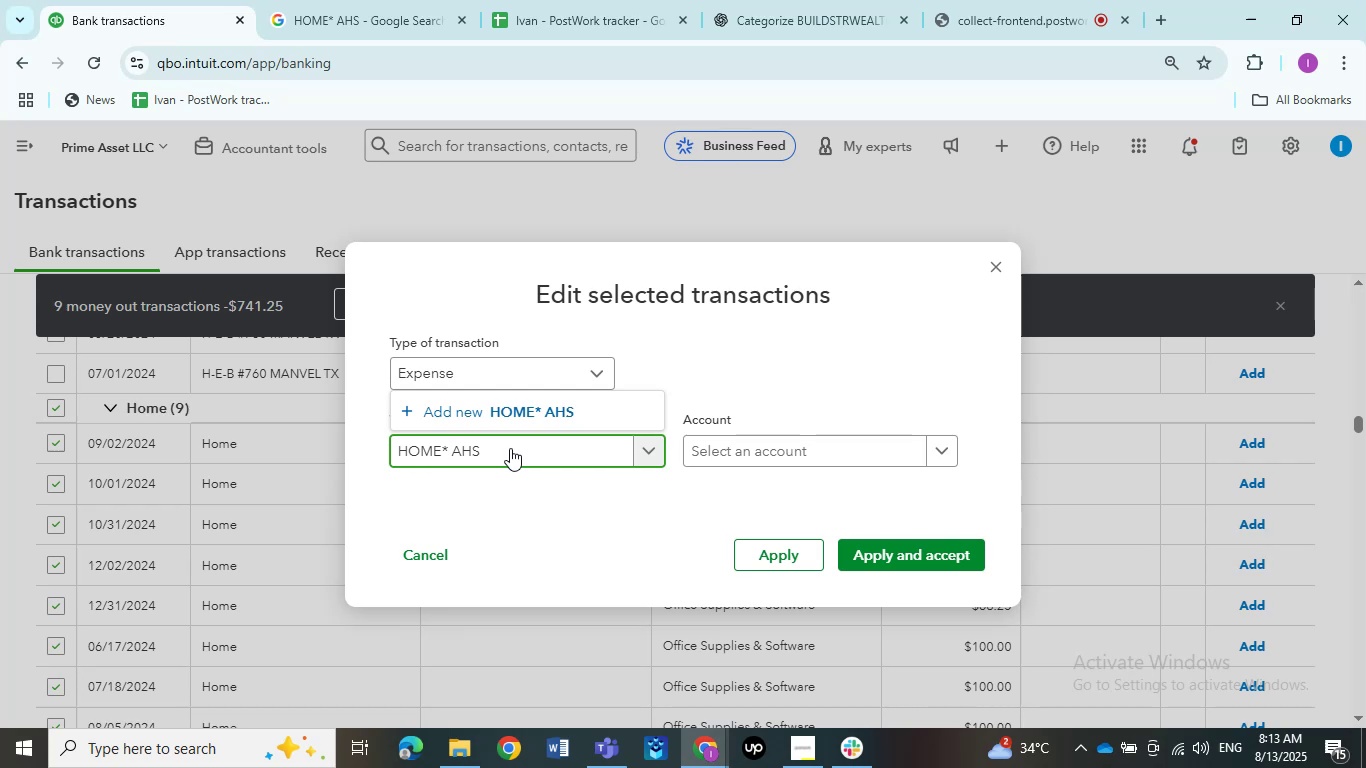 
hold_key(key=F12, duration=0.94)
 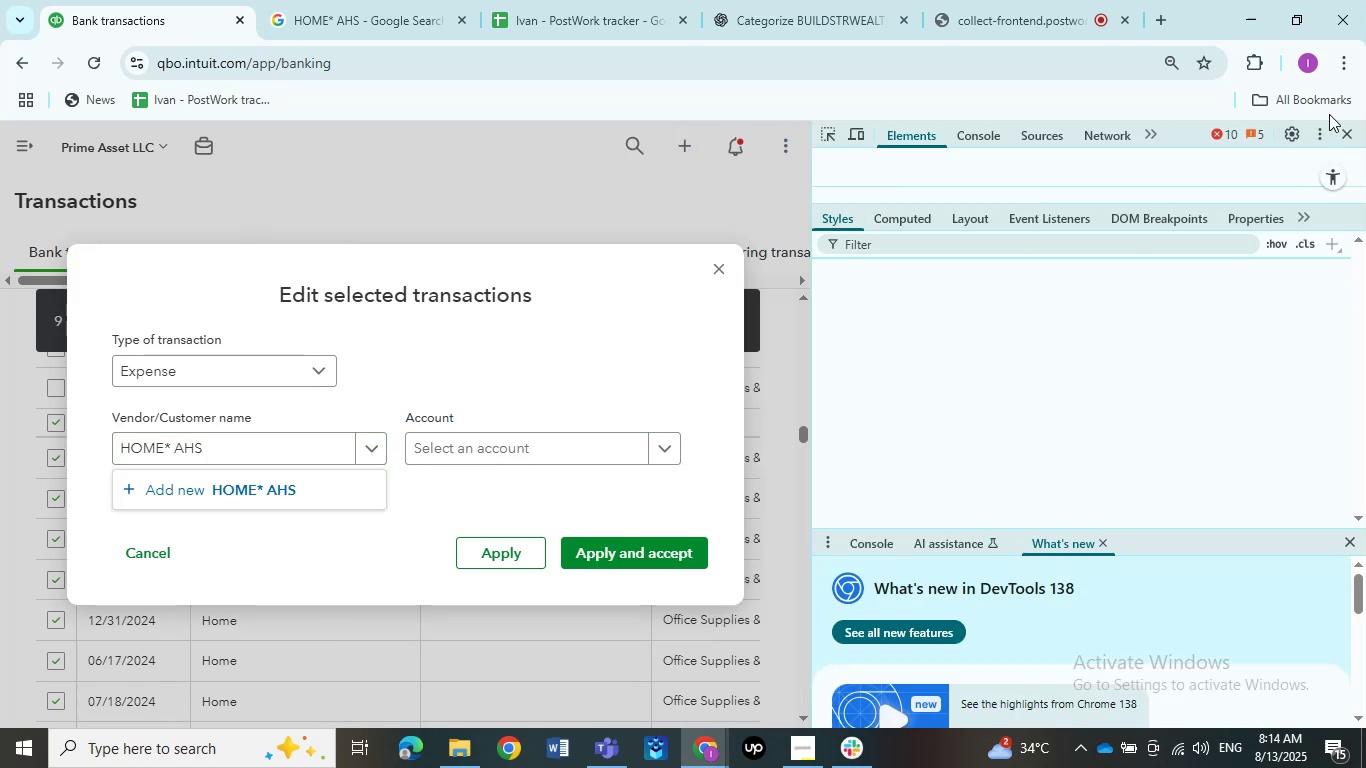 
left_click([1350, 133])
 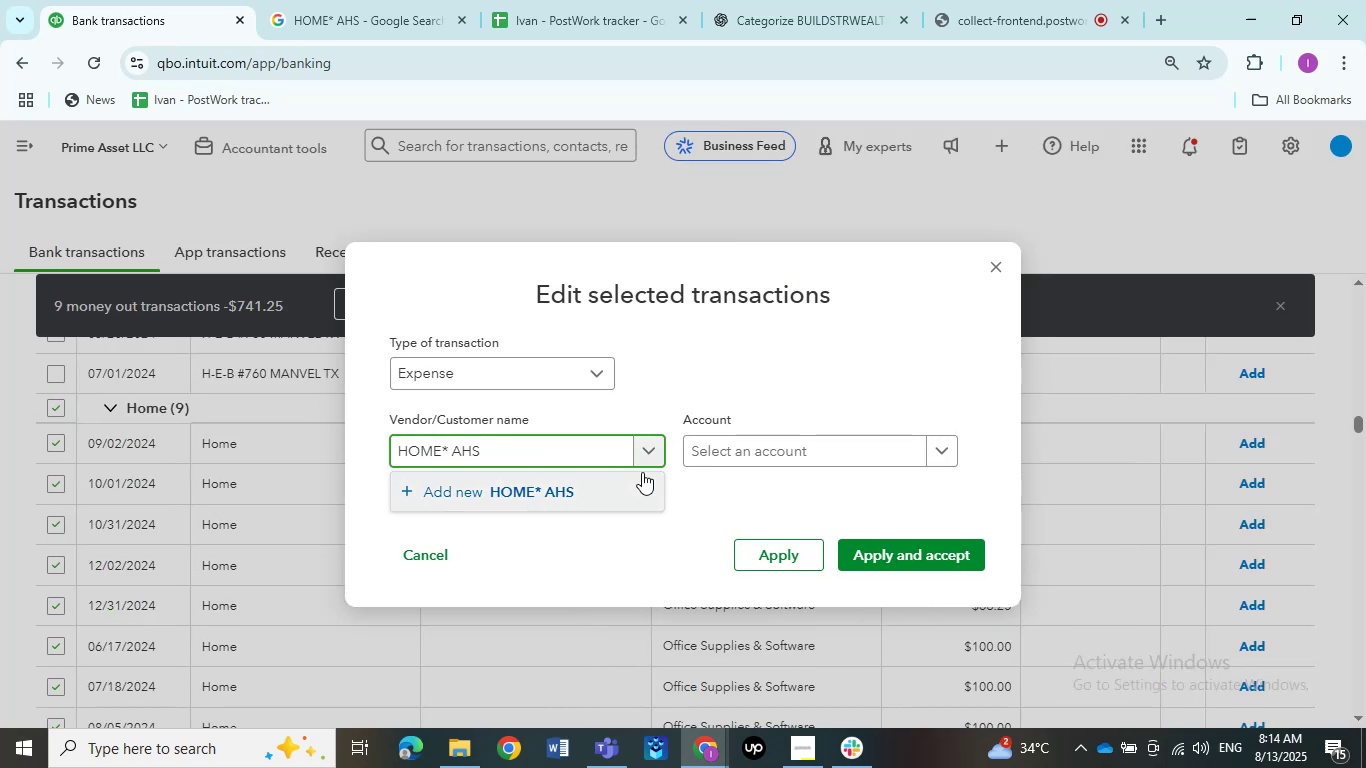 
wait(8.45)
 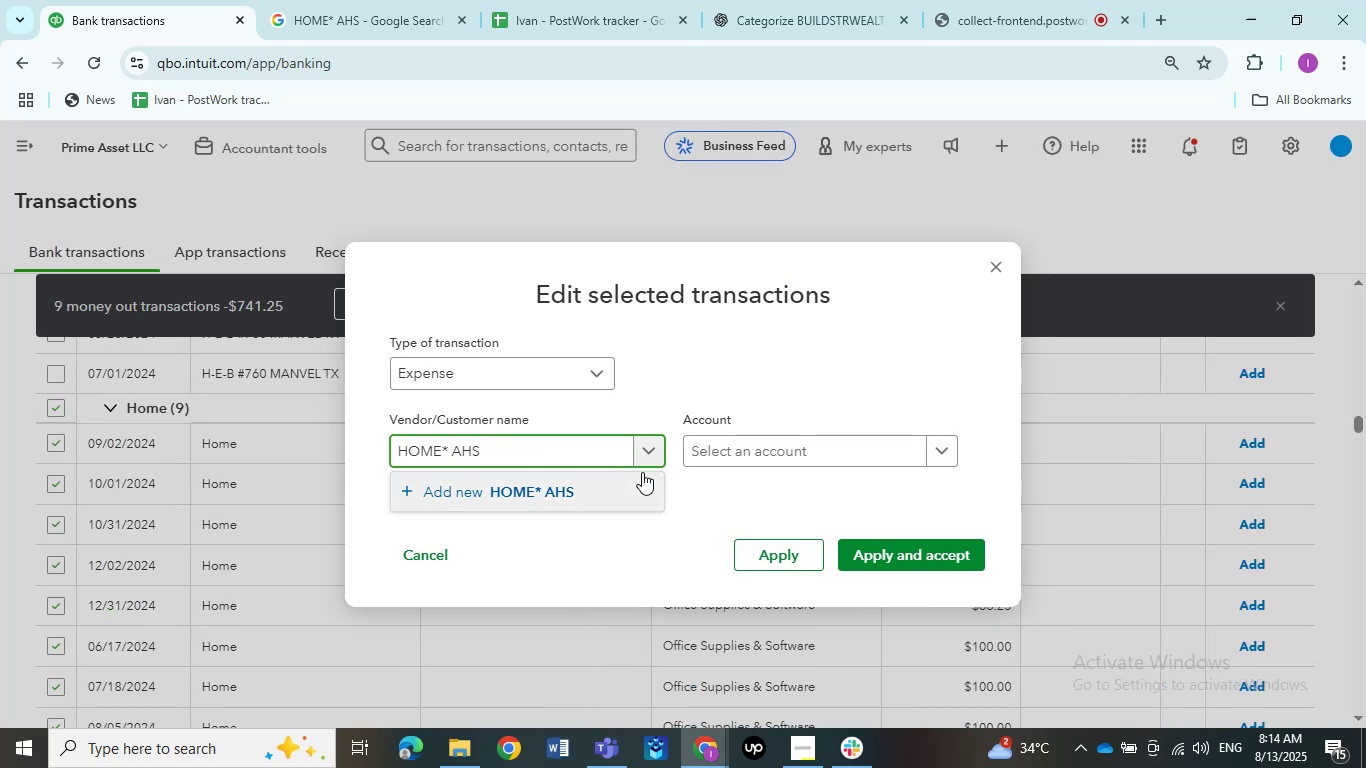 
hold_key(key=Backspace, duration=0.74)
 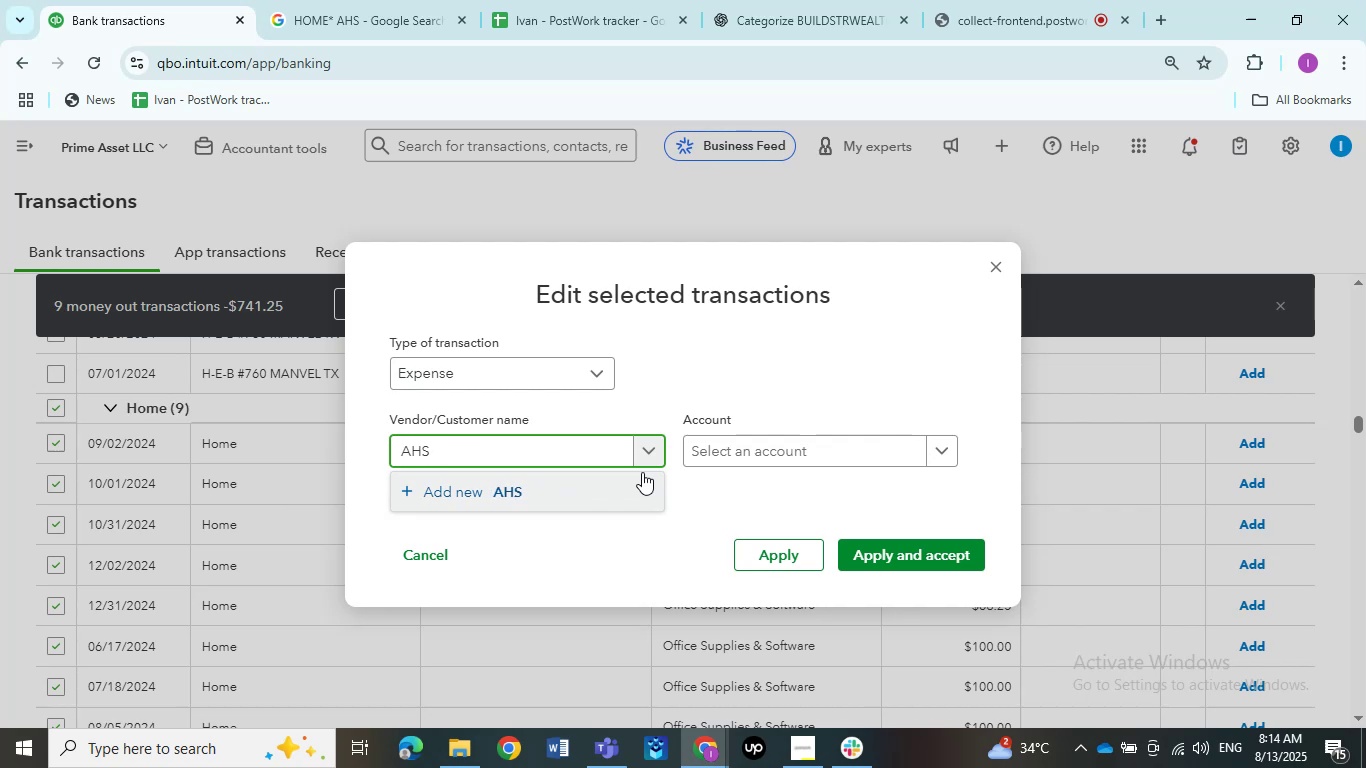 
key(ArrowRight)
 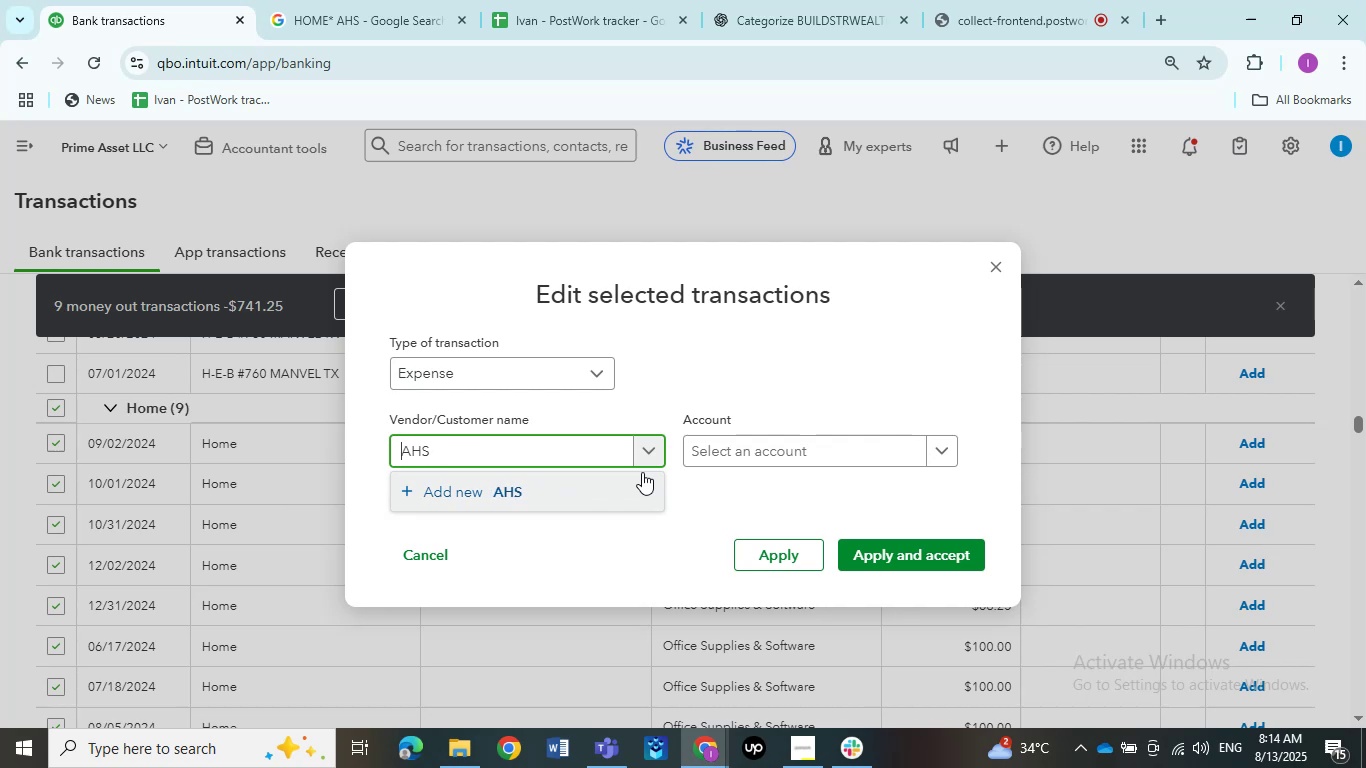 
key(Backspace)
type(.com)
 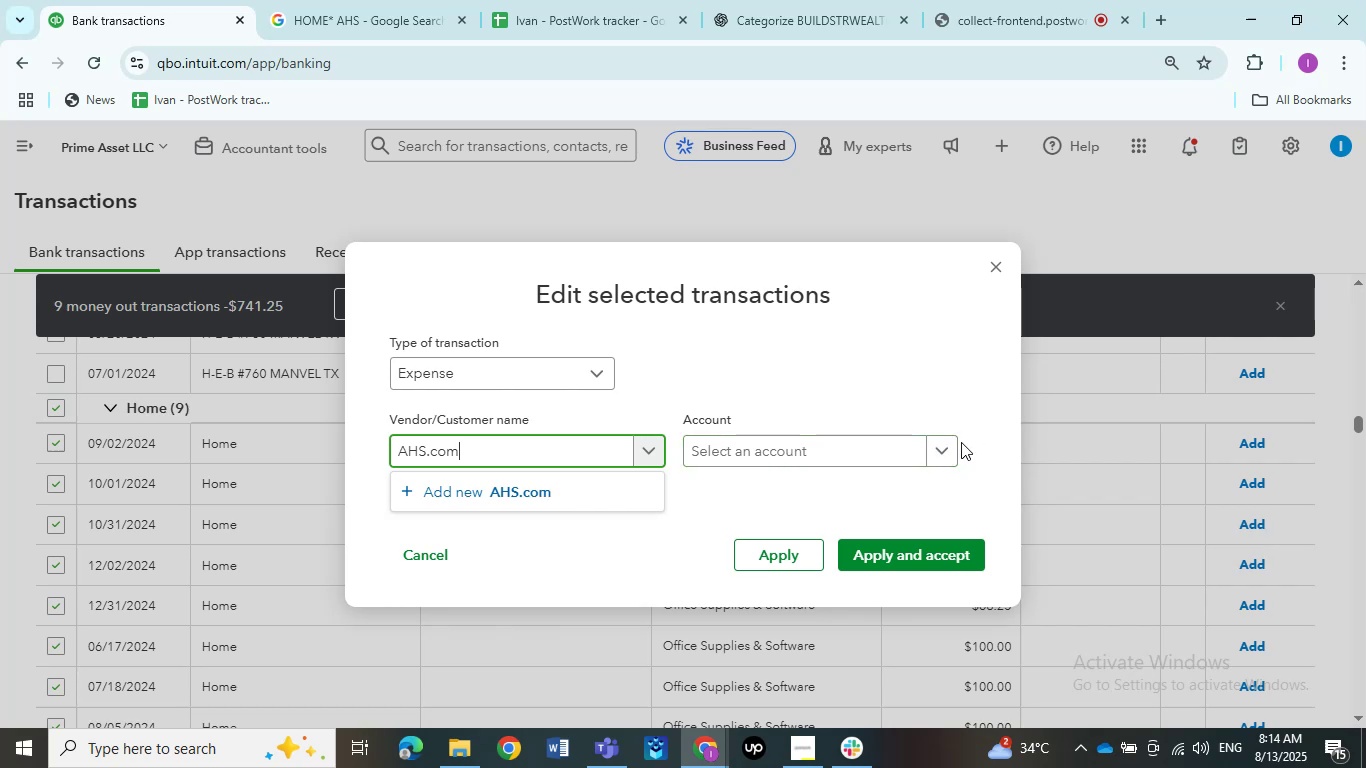 
hold_key(key=ArrowRight, duration=0.67)
 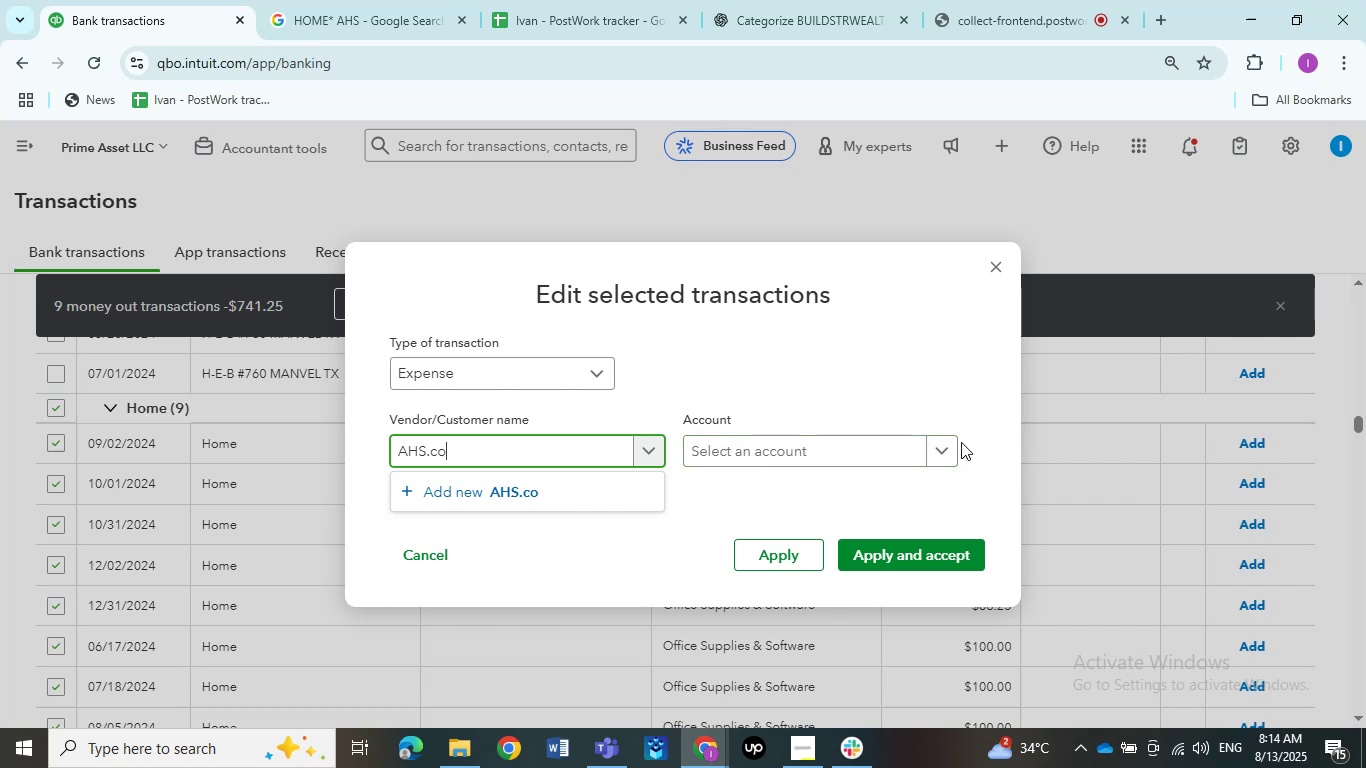 
key(Enter)
 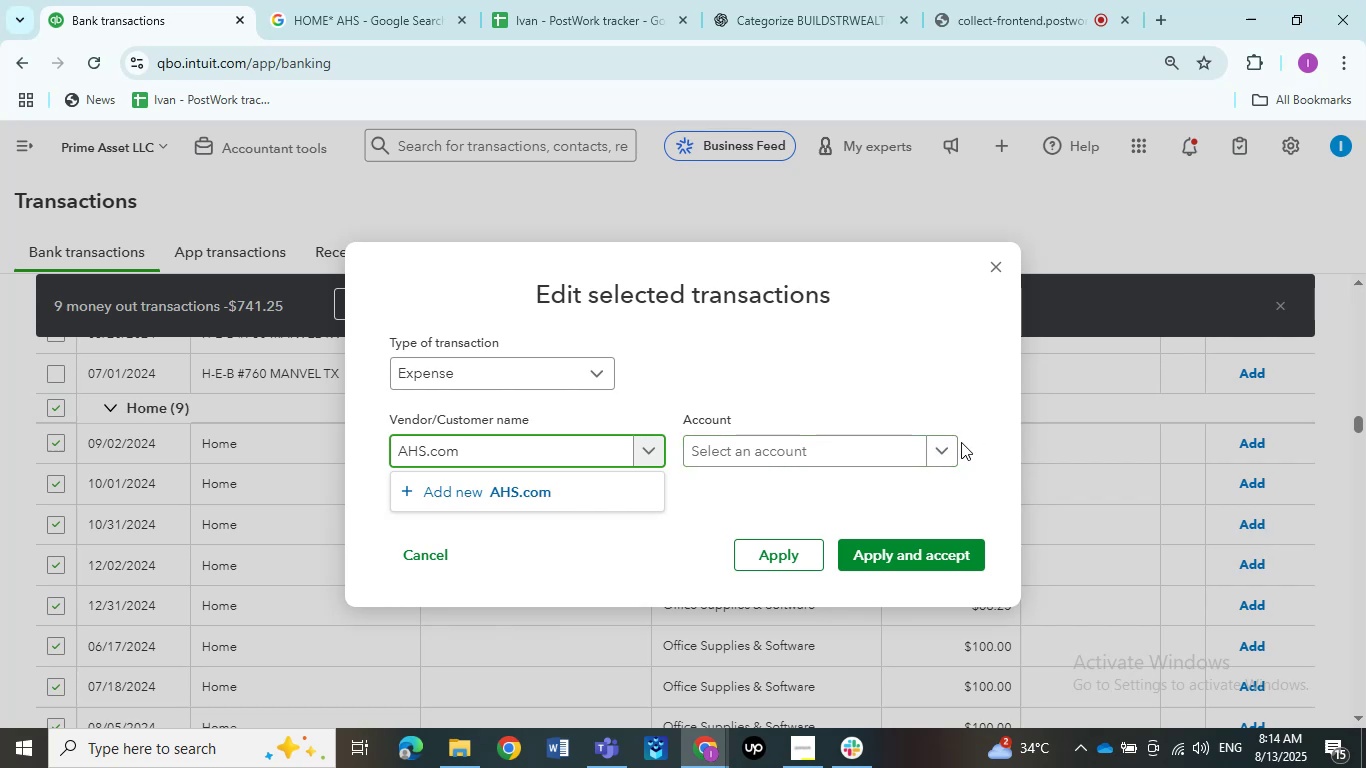 
key(Enter)
 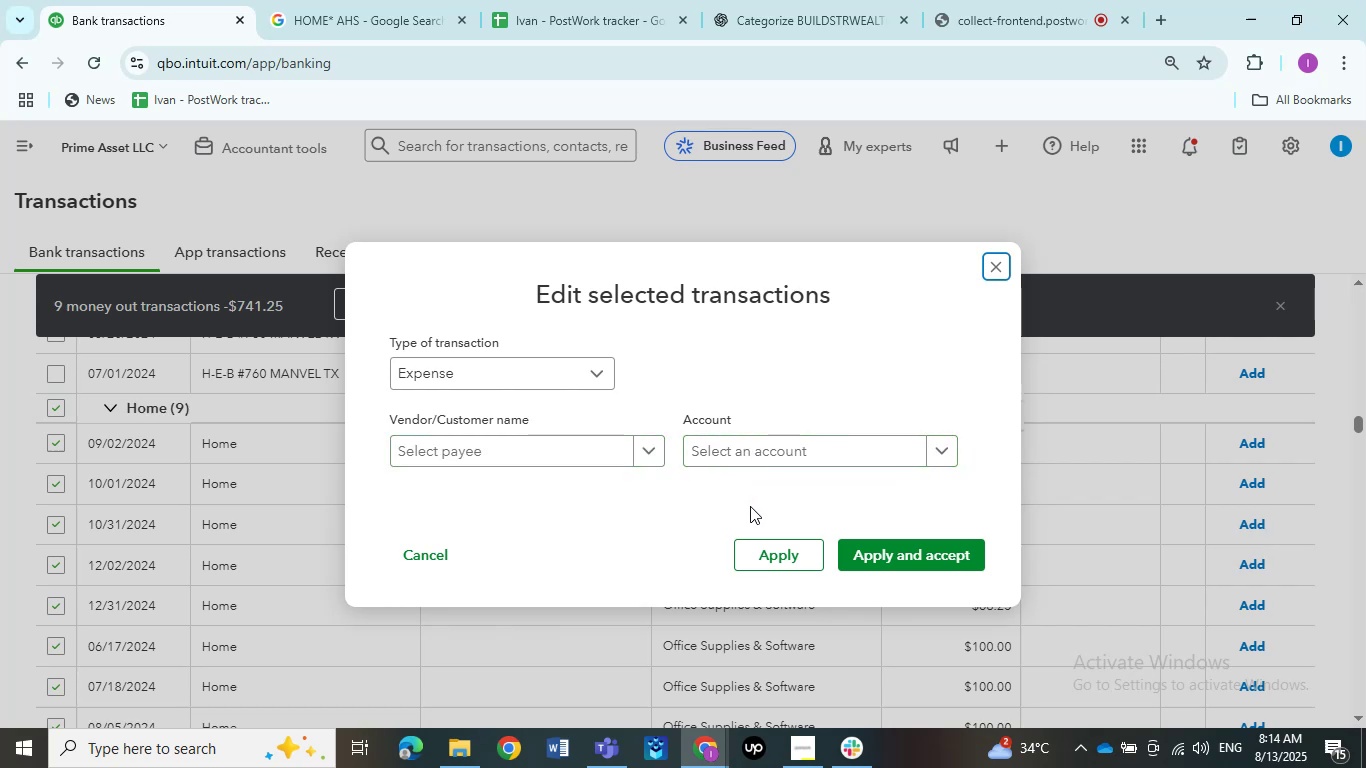 
wait(7.05)
 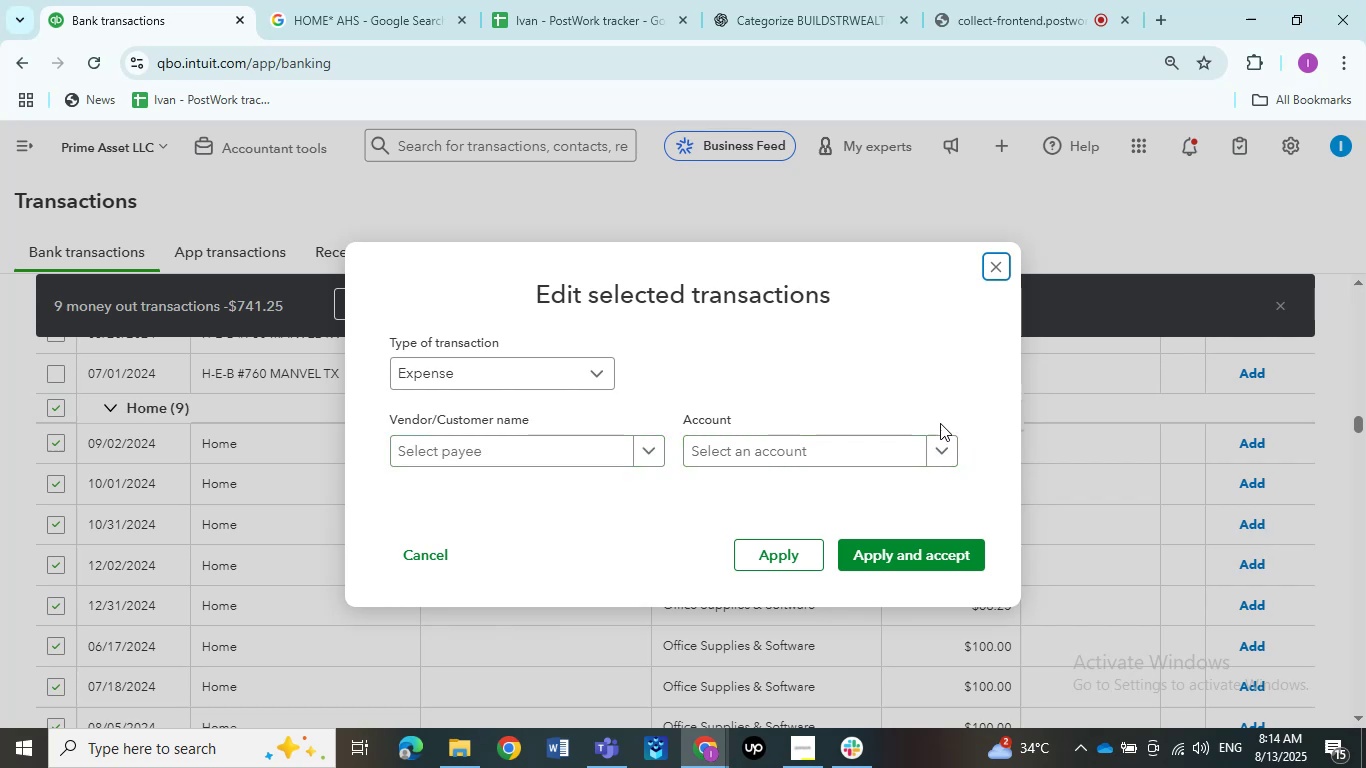 
left_click([900, 445])
 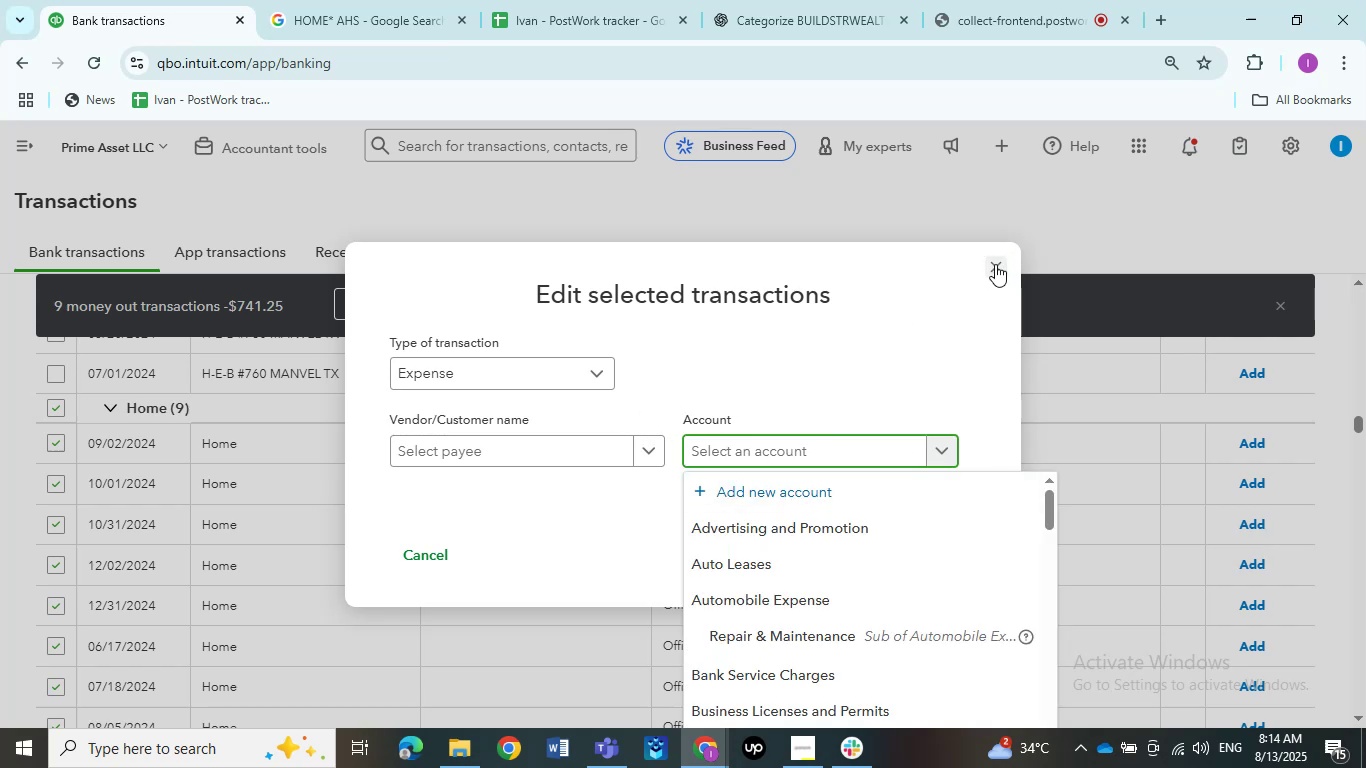 
wait(6.11)
 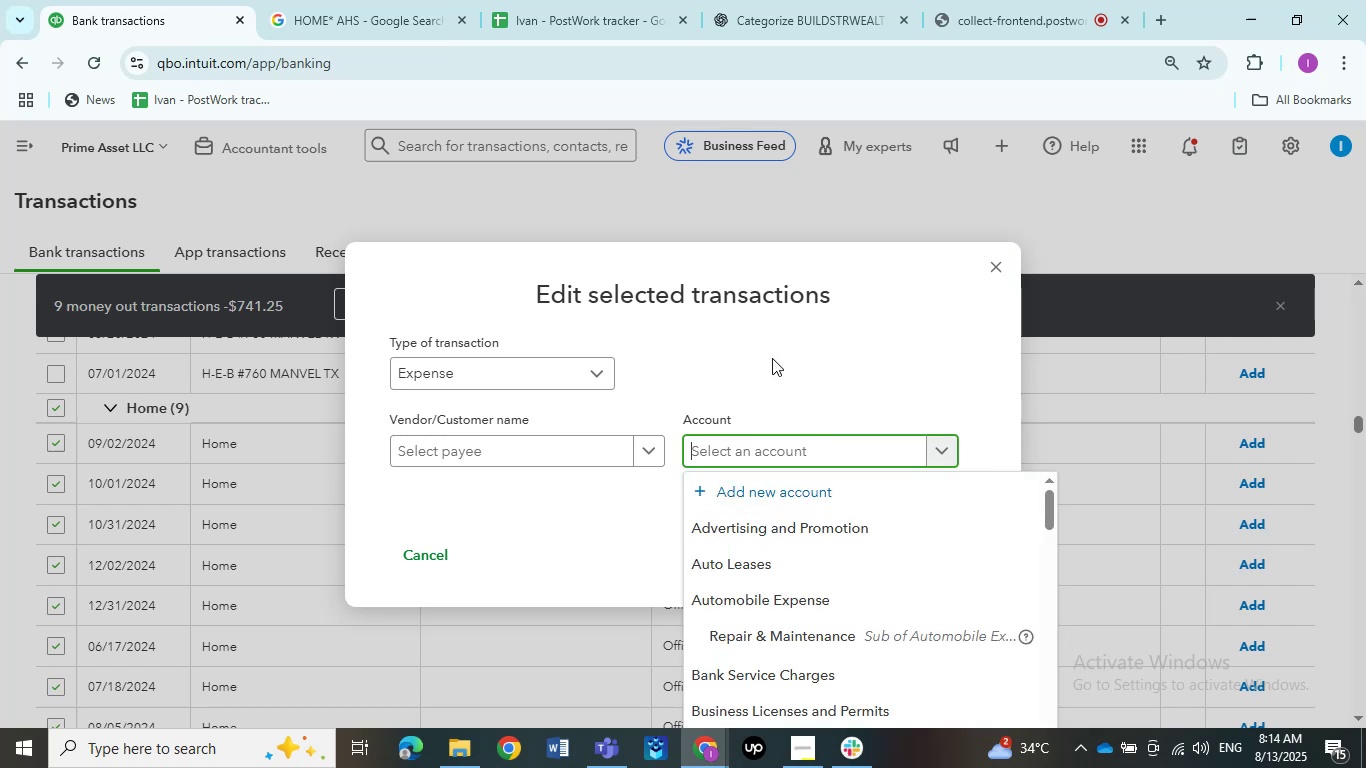 
left_click([600, 373])
 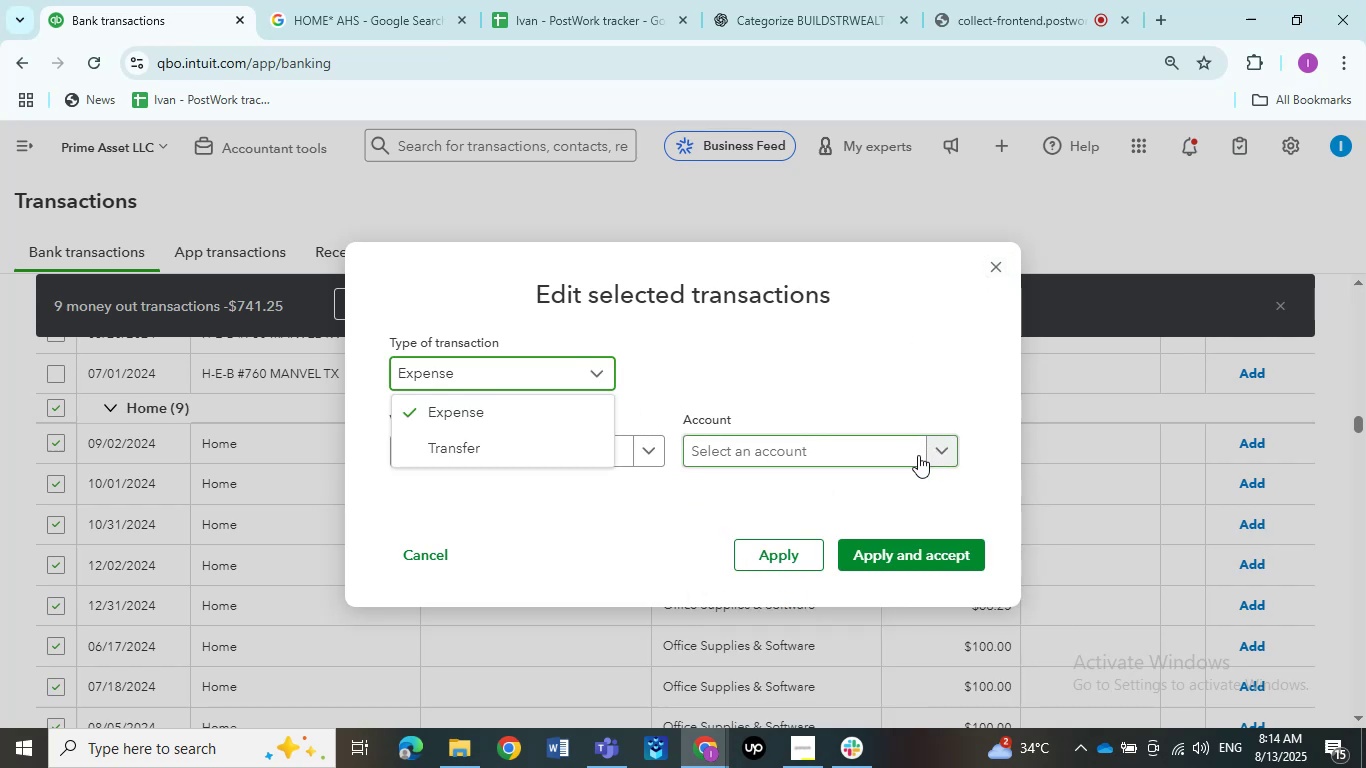 
left_click([949, 450])
 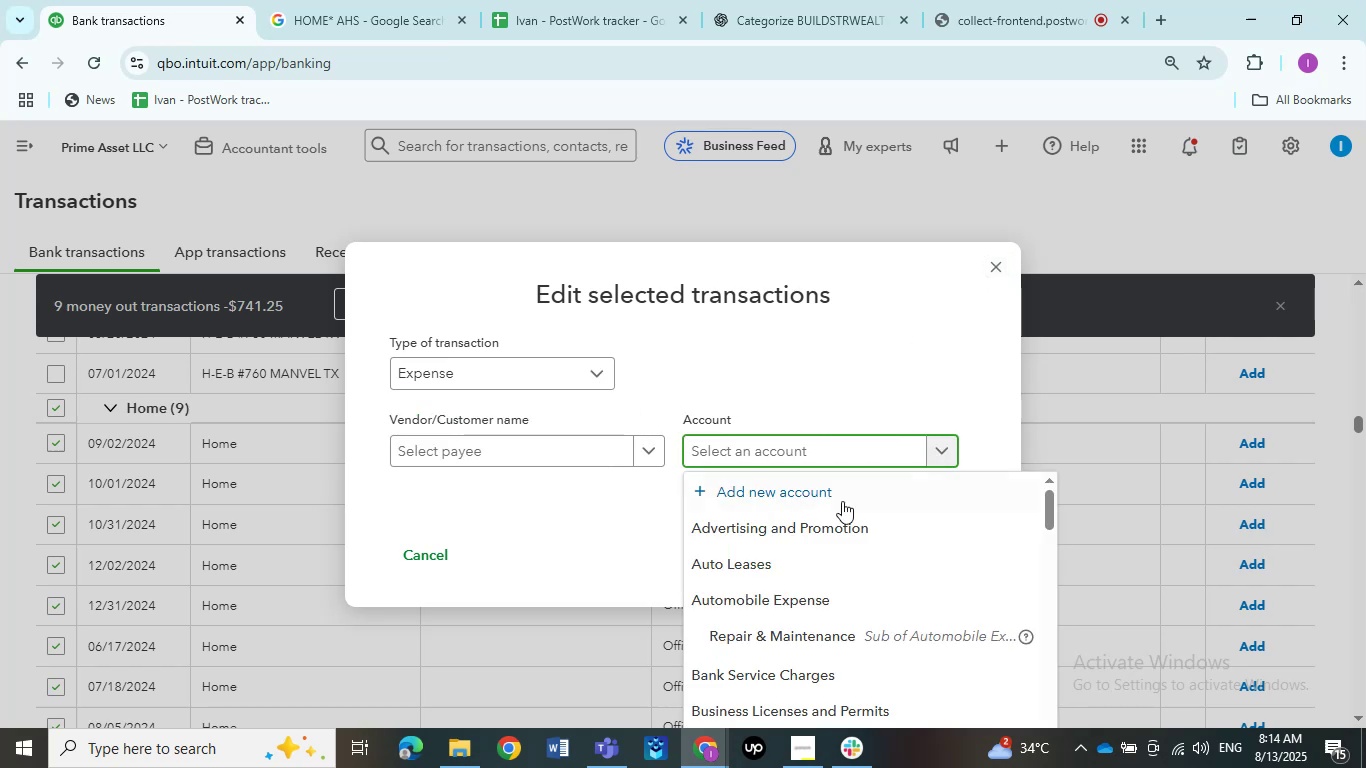 
scroll: coordinate [808, 559], scroll_direction: down, amount: 1.0
 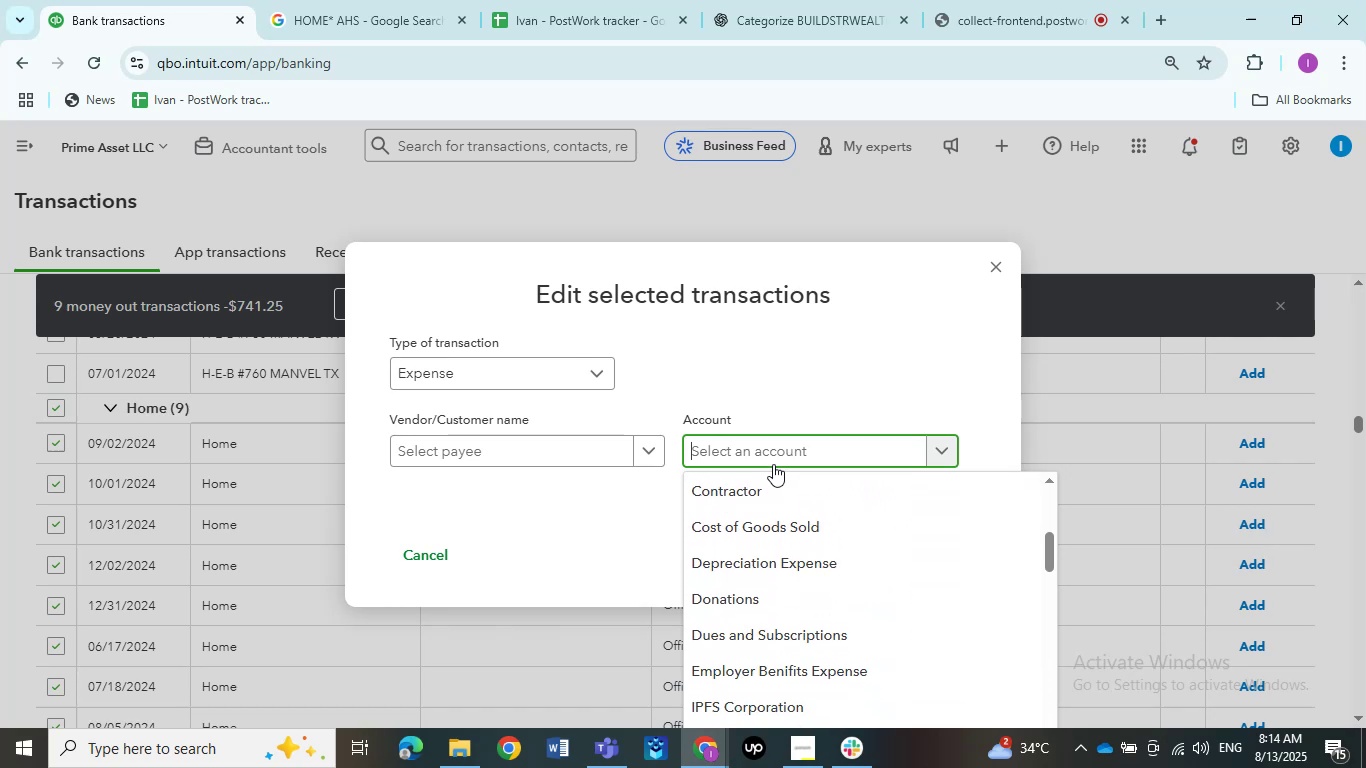 
type(du)
 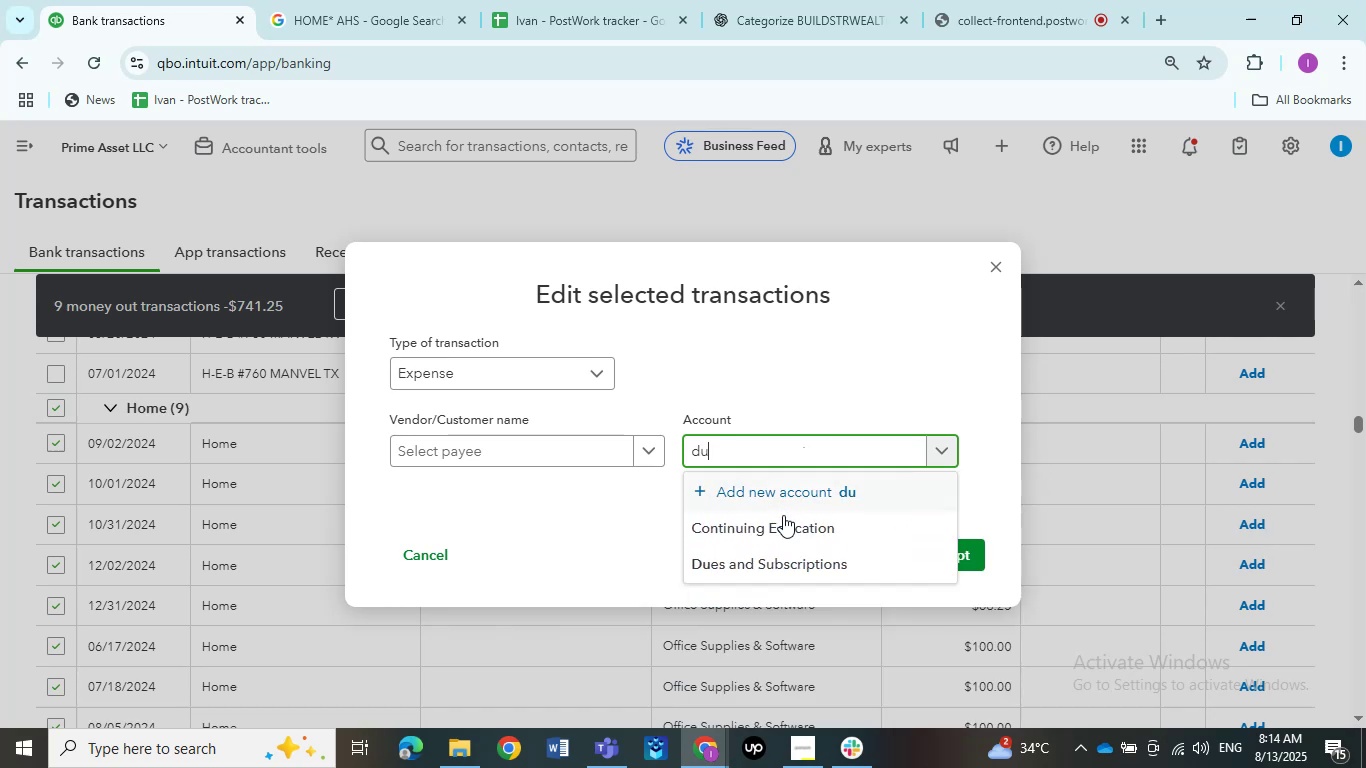 
left_click([771, 565])
 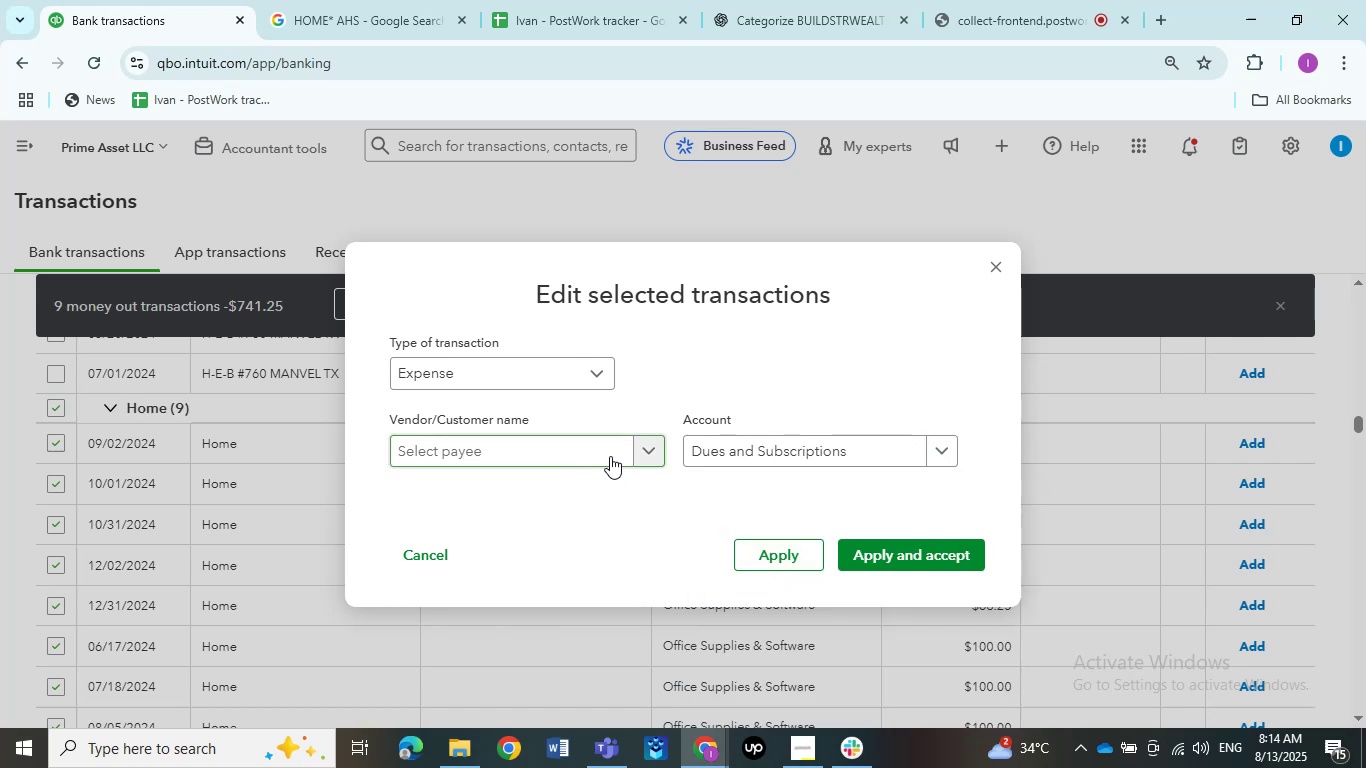 
left_click([651, 454])
 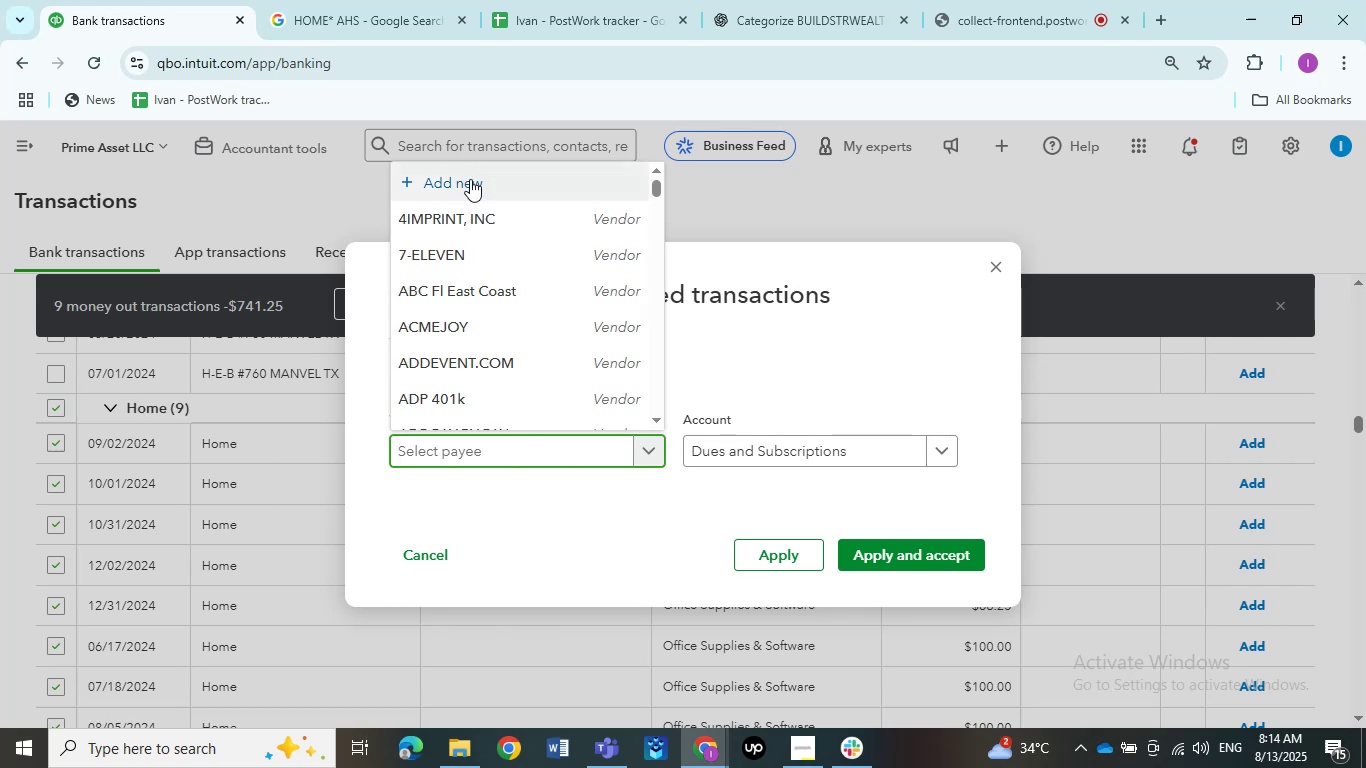 
wait(9.33)
 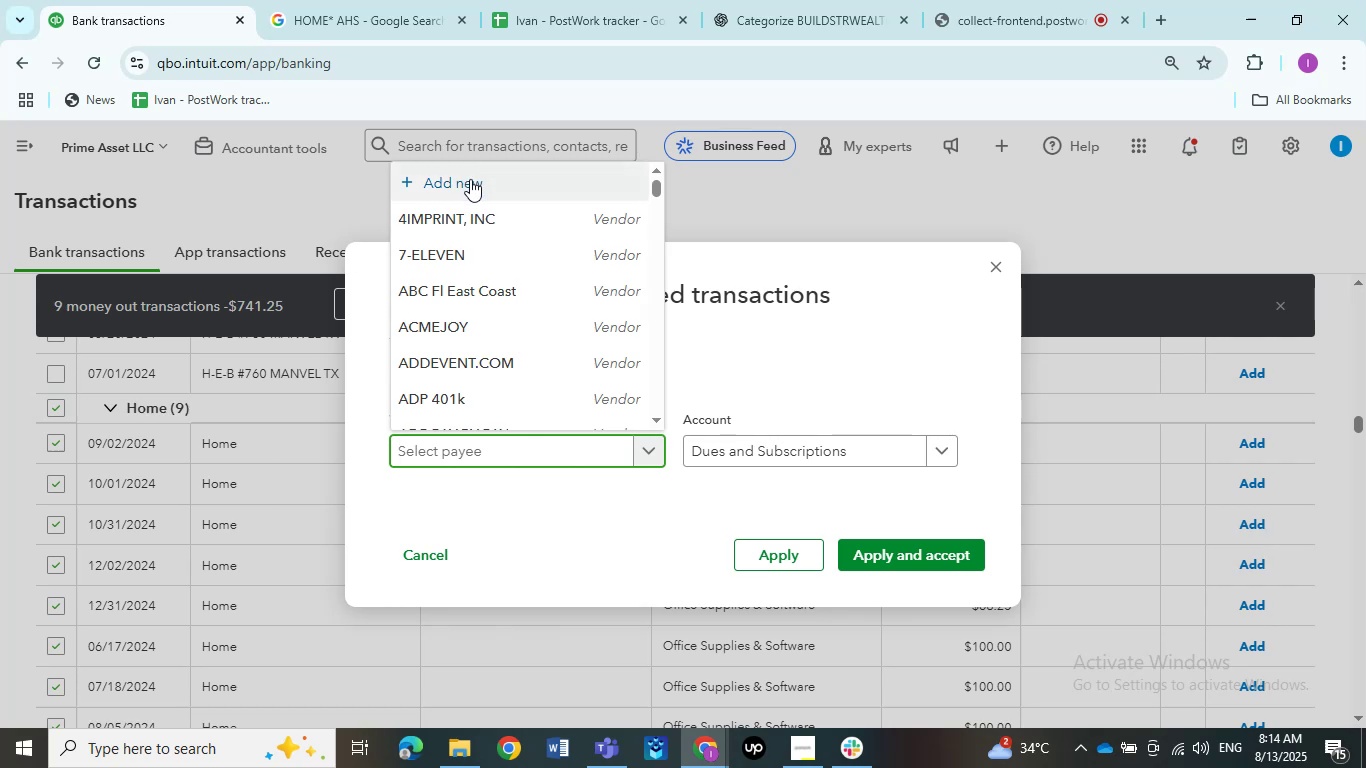 
left_click([483, 185])
 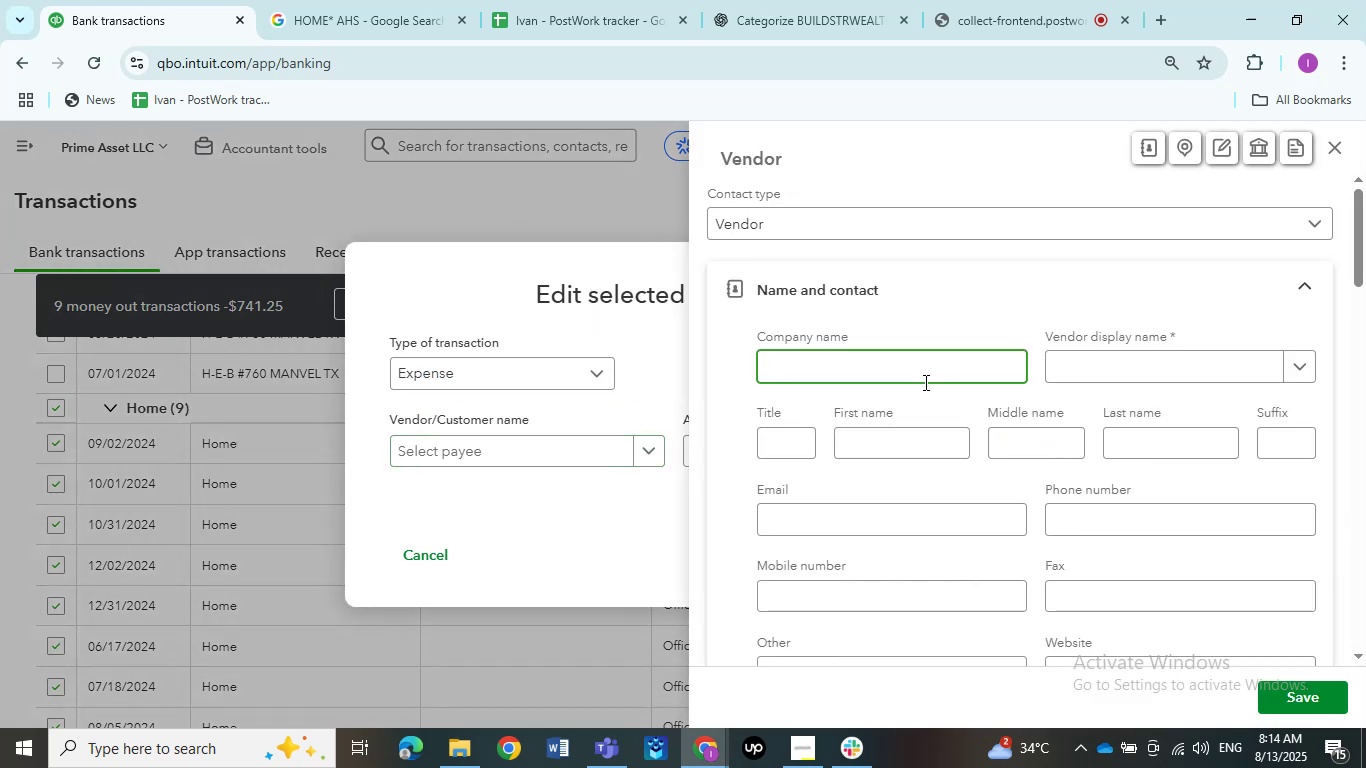 
left_click([1135, 371])
 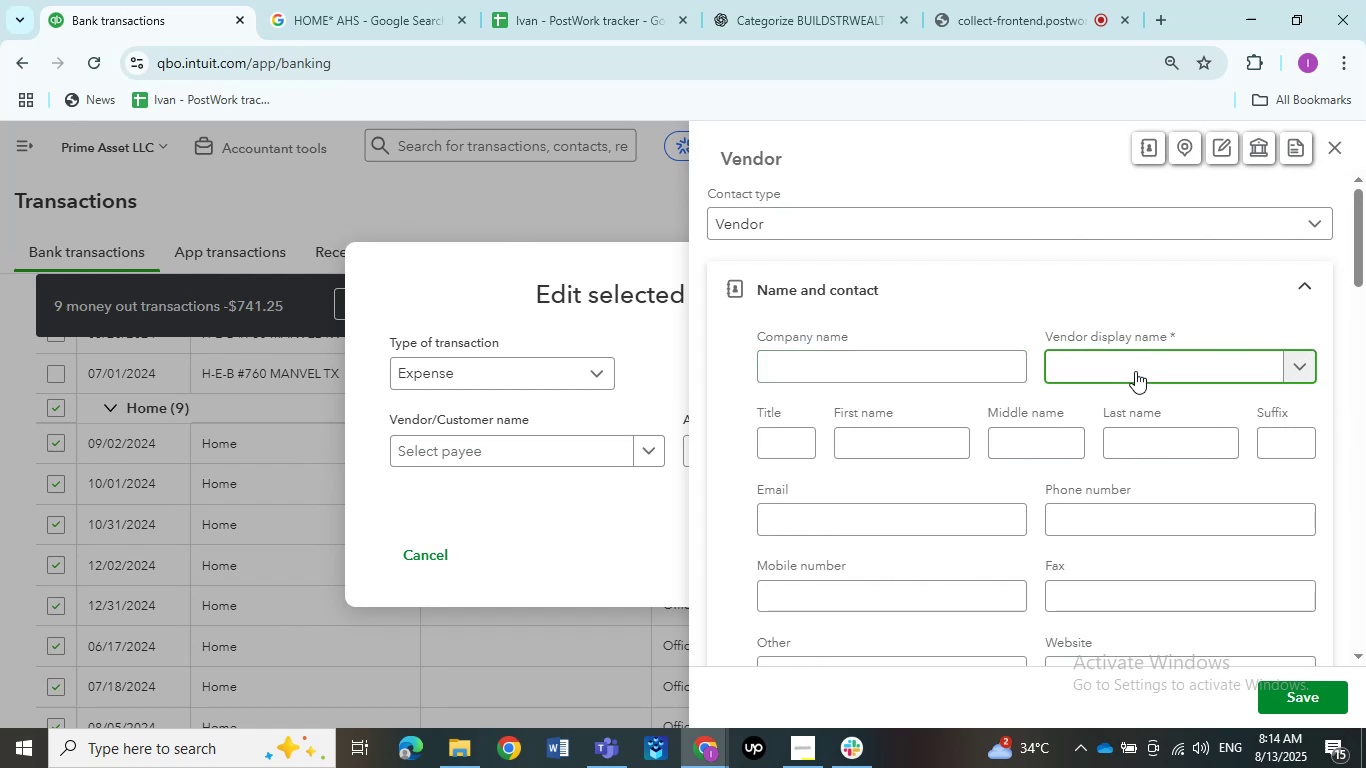 
key(Shift+A)
 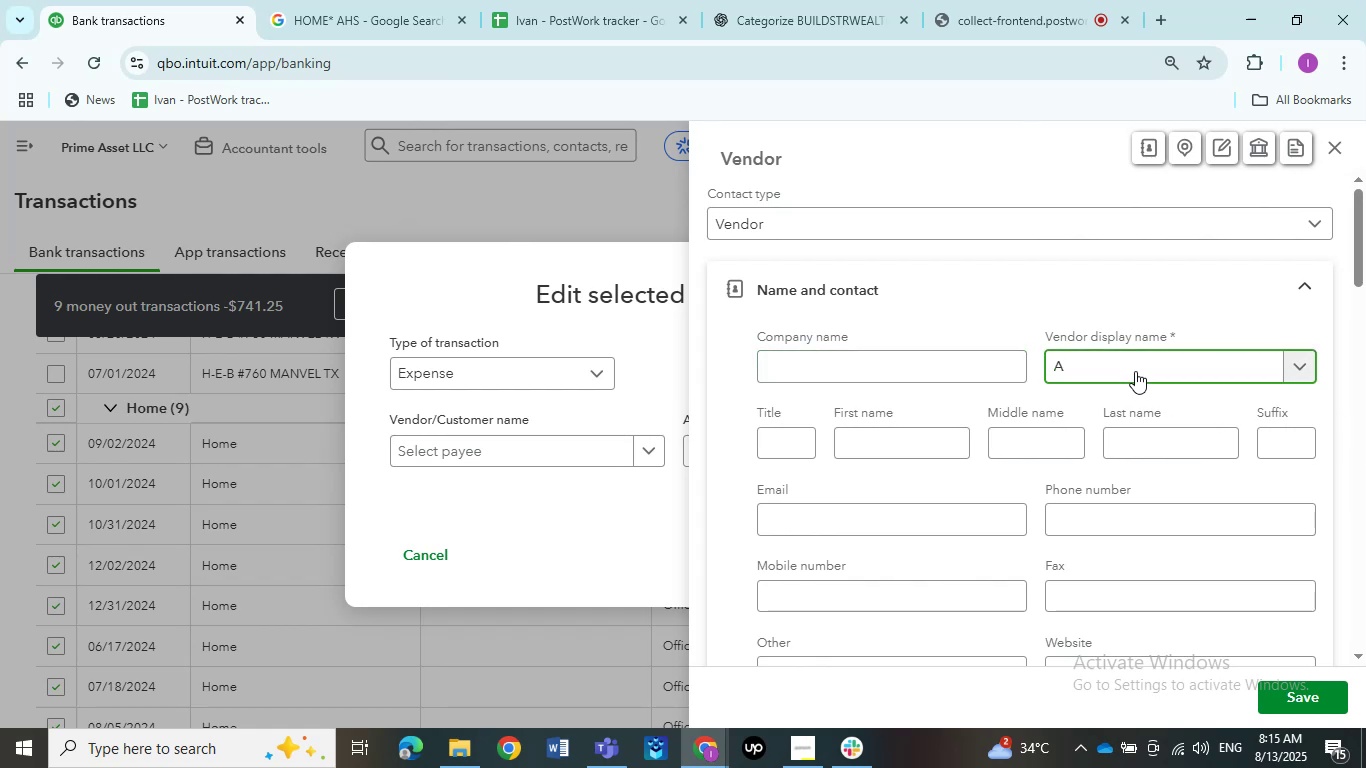 
key(Shift+H)
 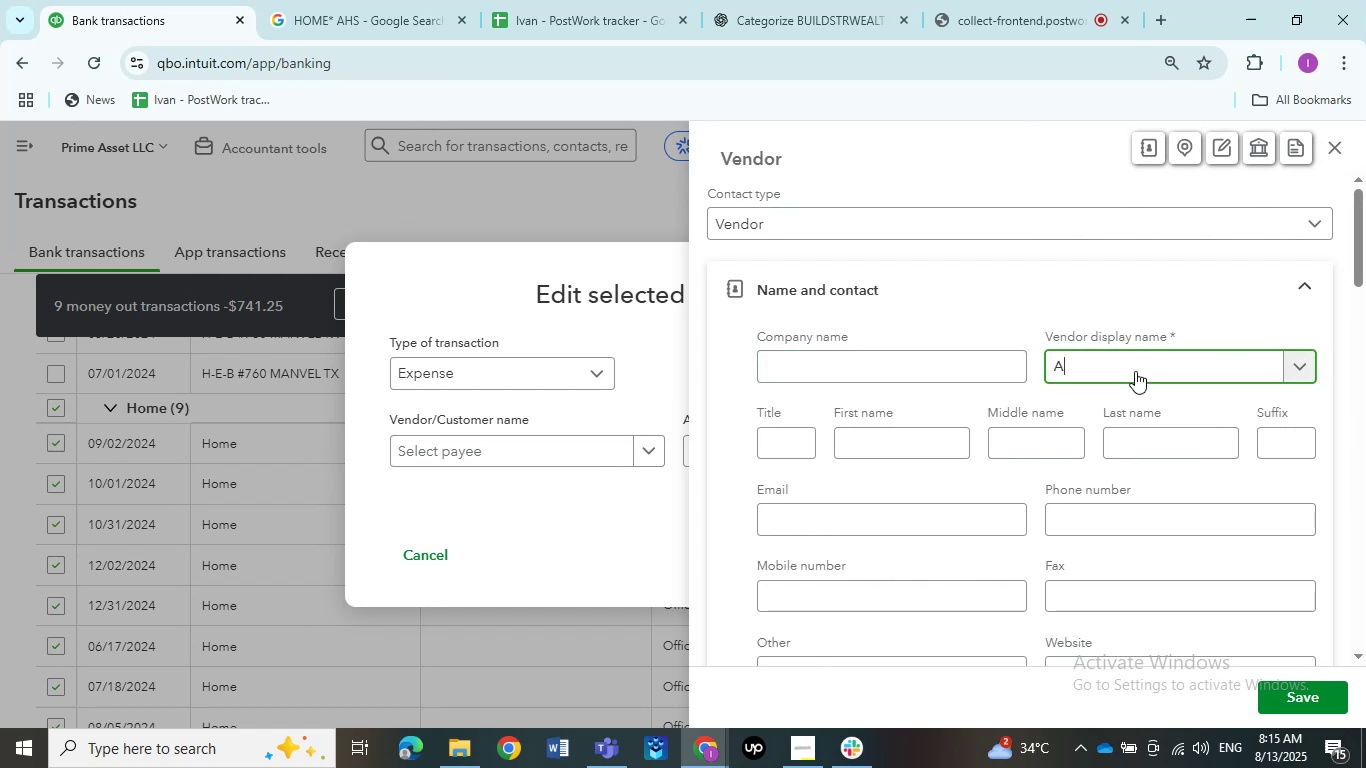 
key(Shift+Period)
 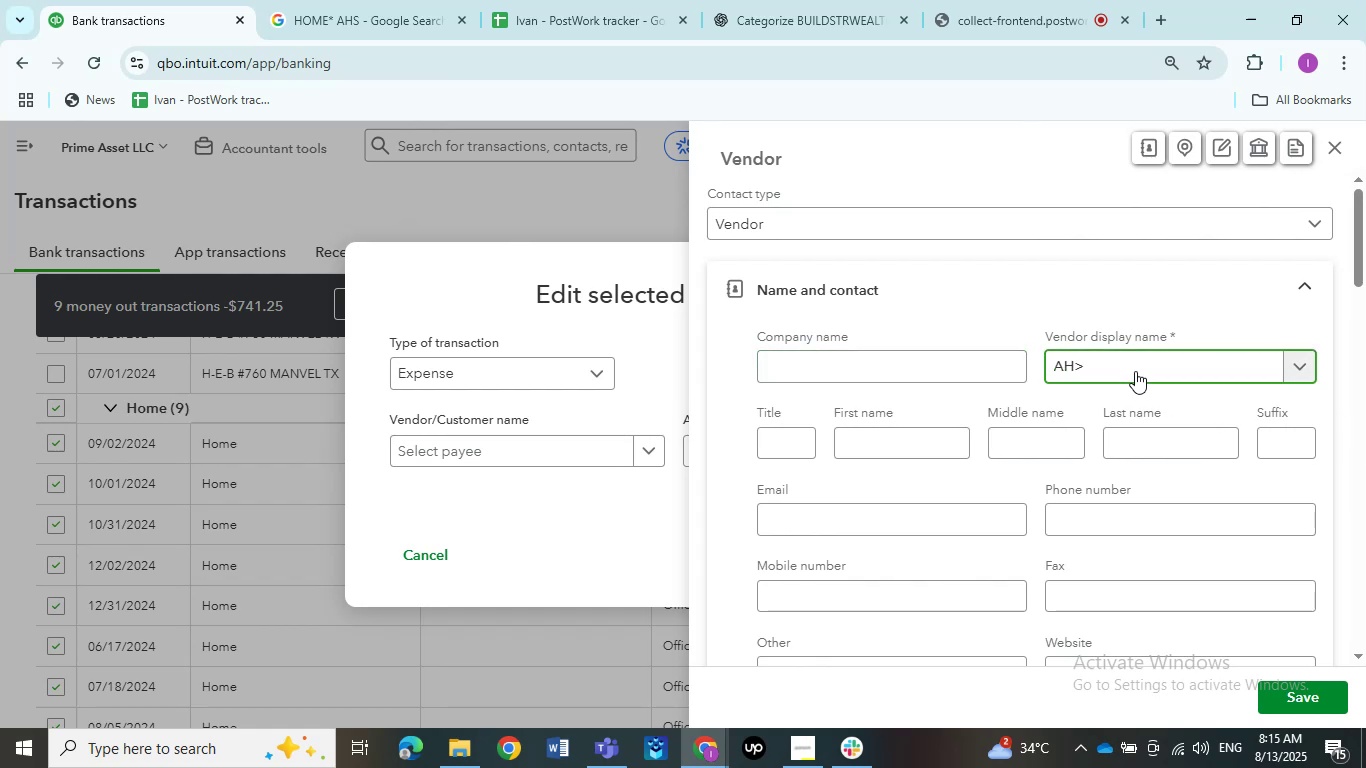 
key(Backspace)
 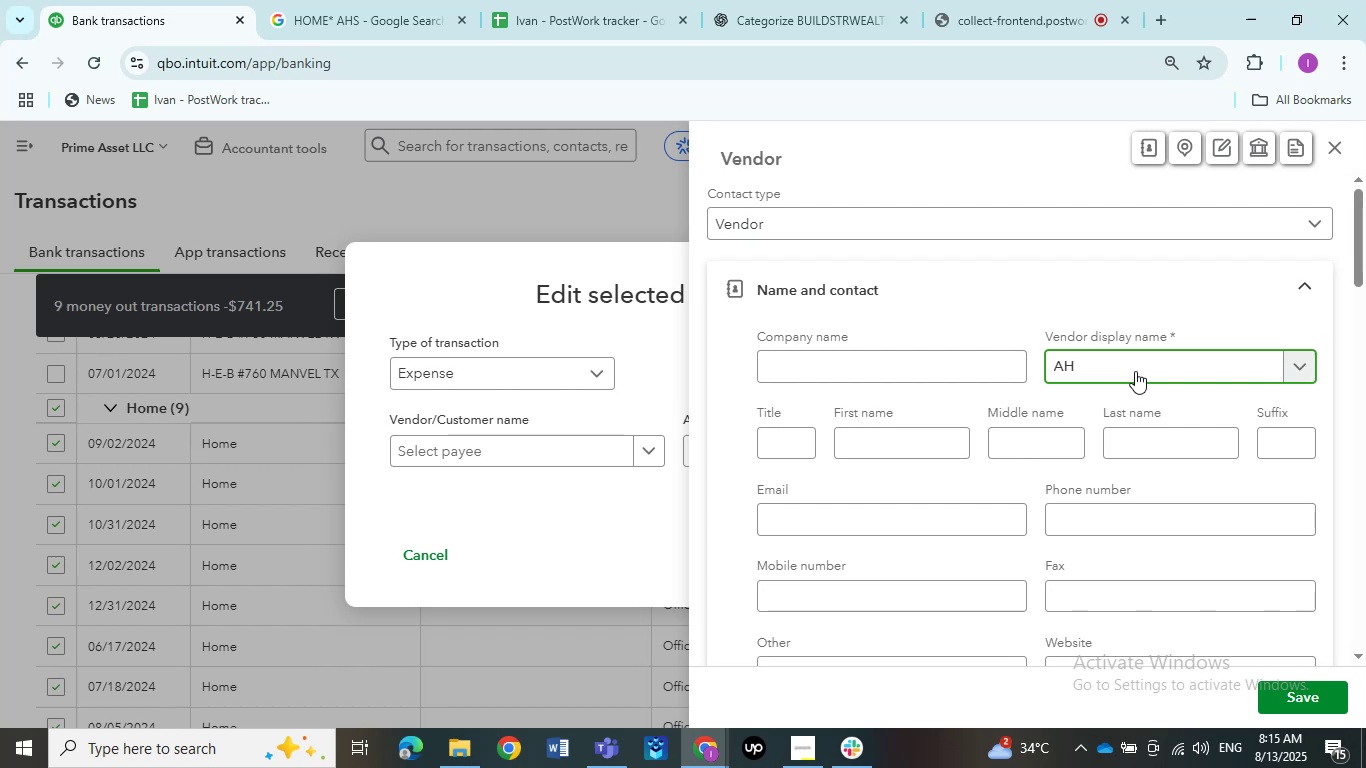 
key(Backspace)
 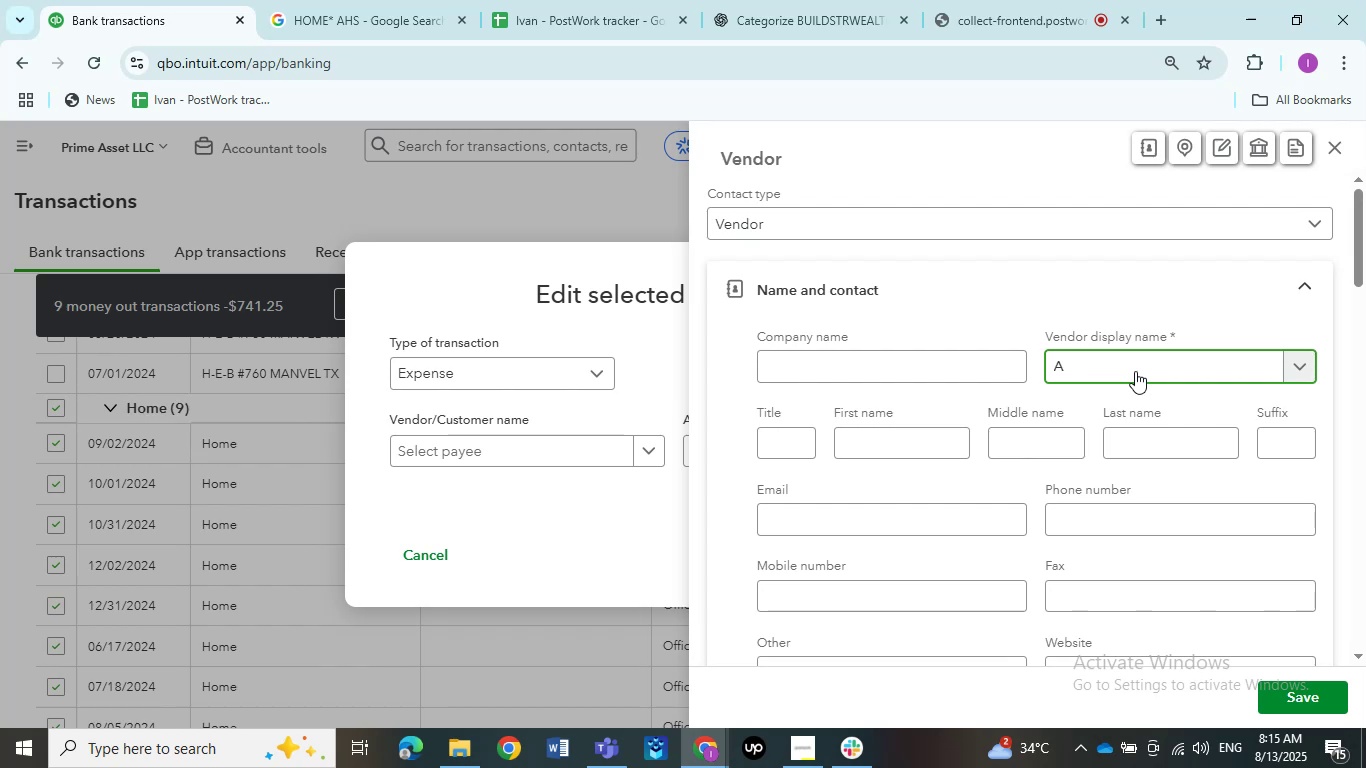 
type(HS.Com)
 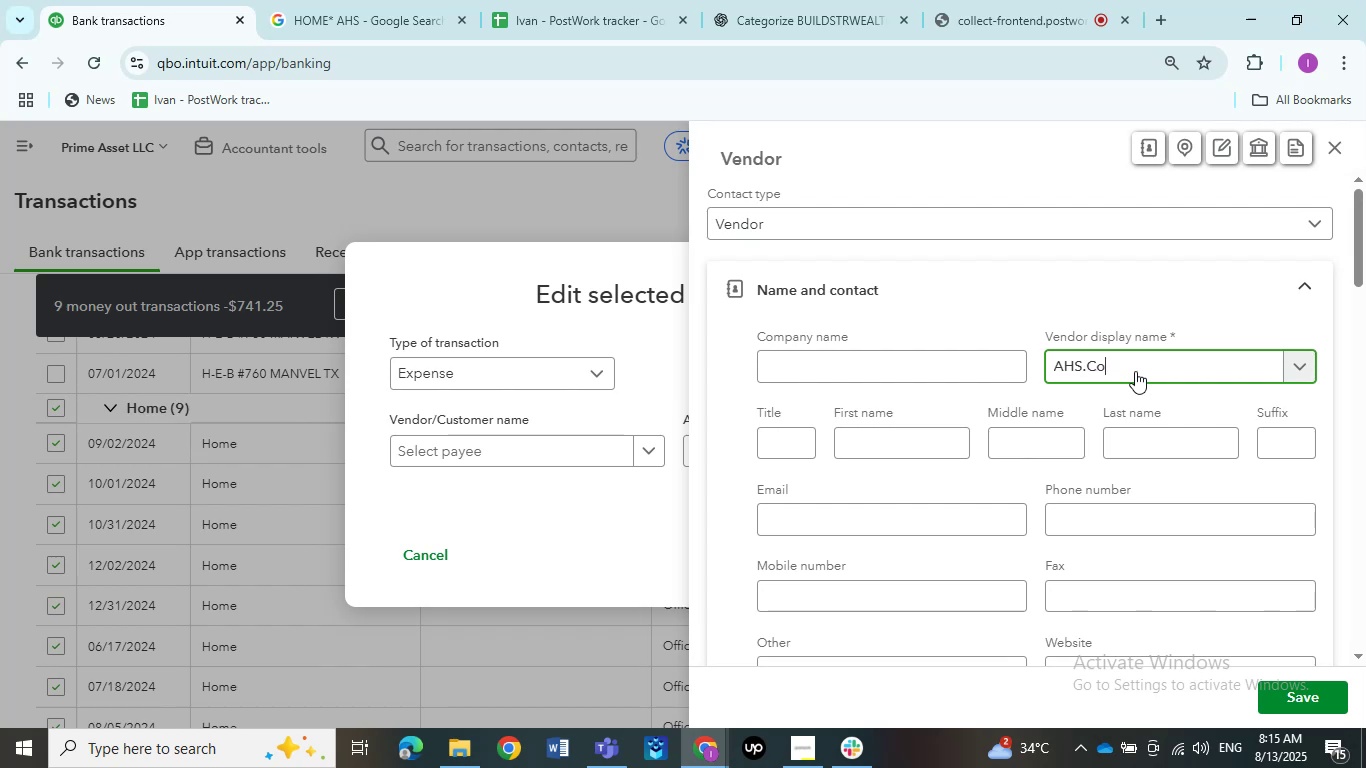 
left_click([1294, 693])
 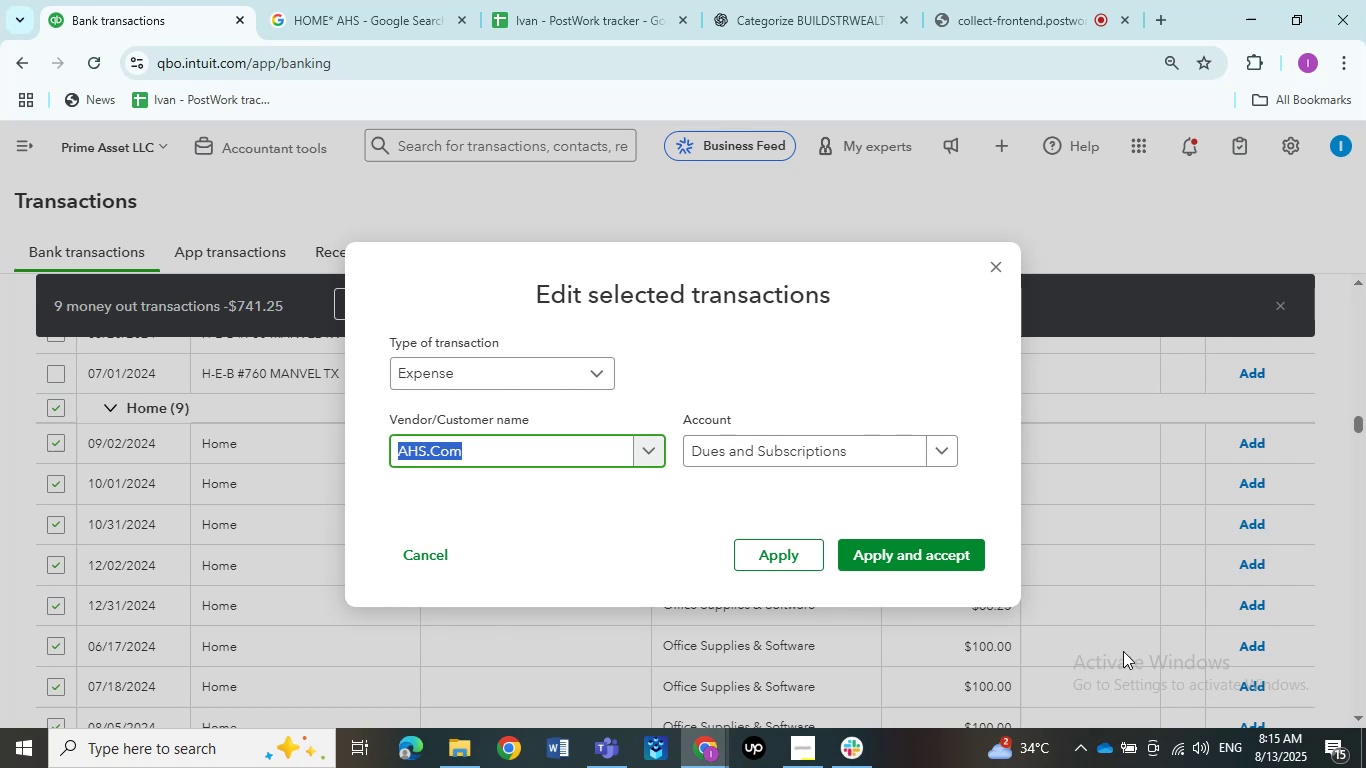 
wait(22.01)
 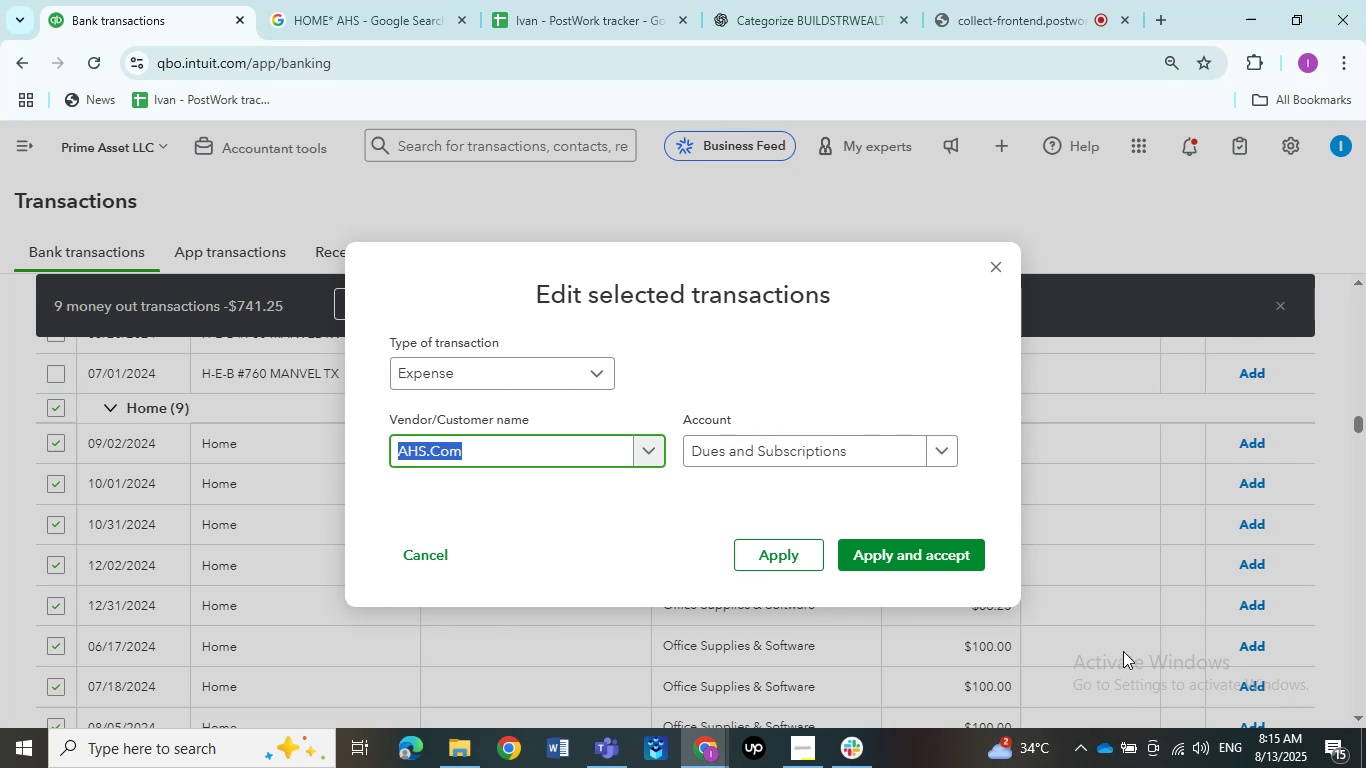 
left_click([922, 552])
 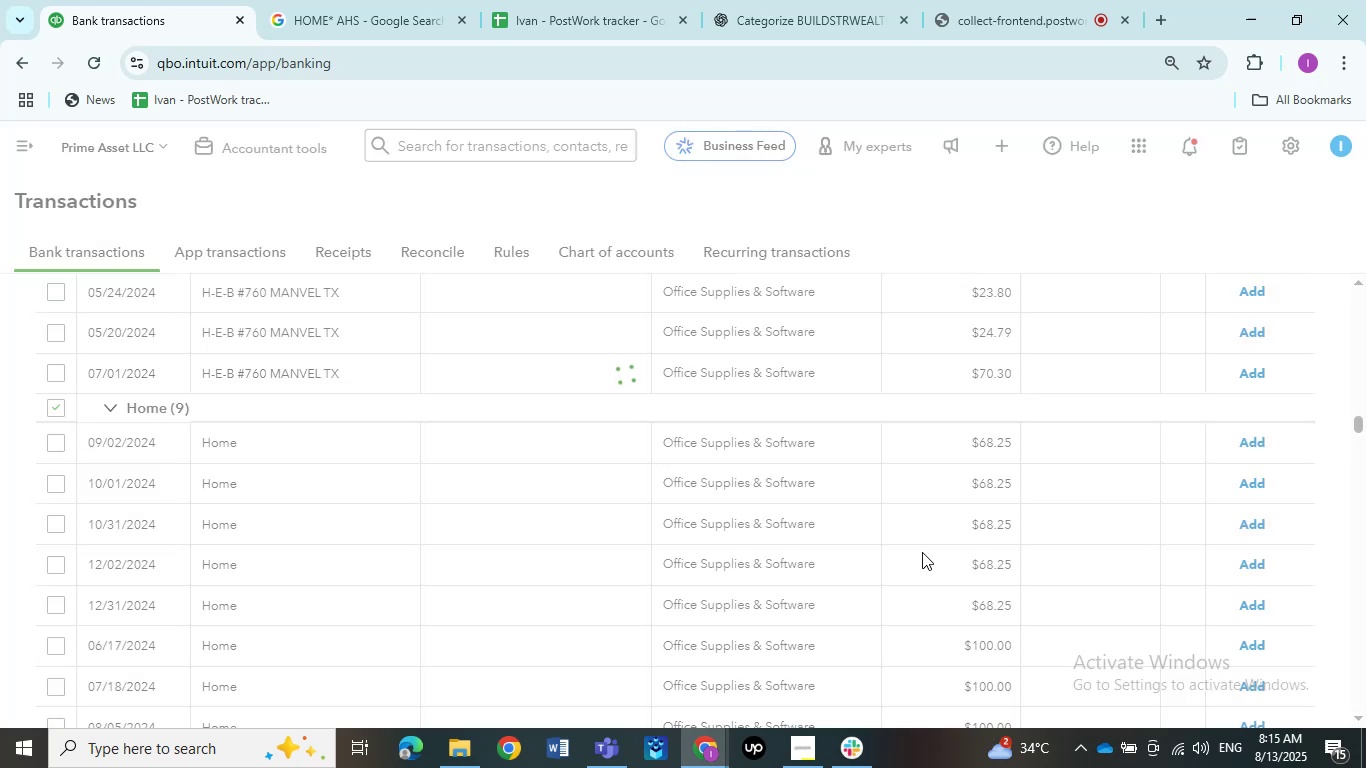 
wait(9.85)
 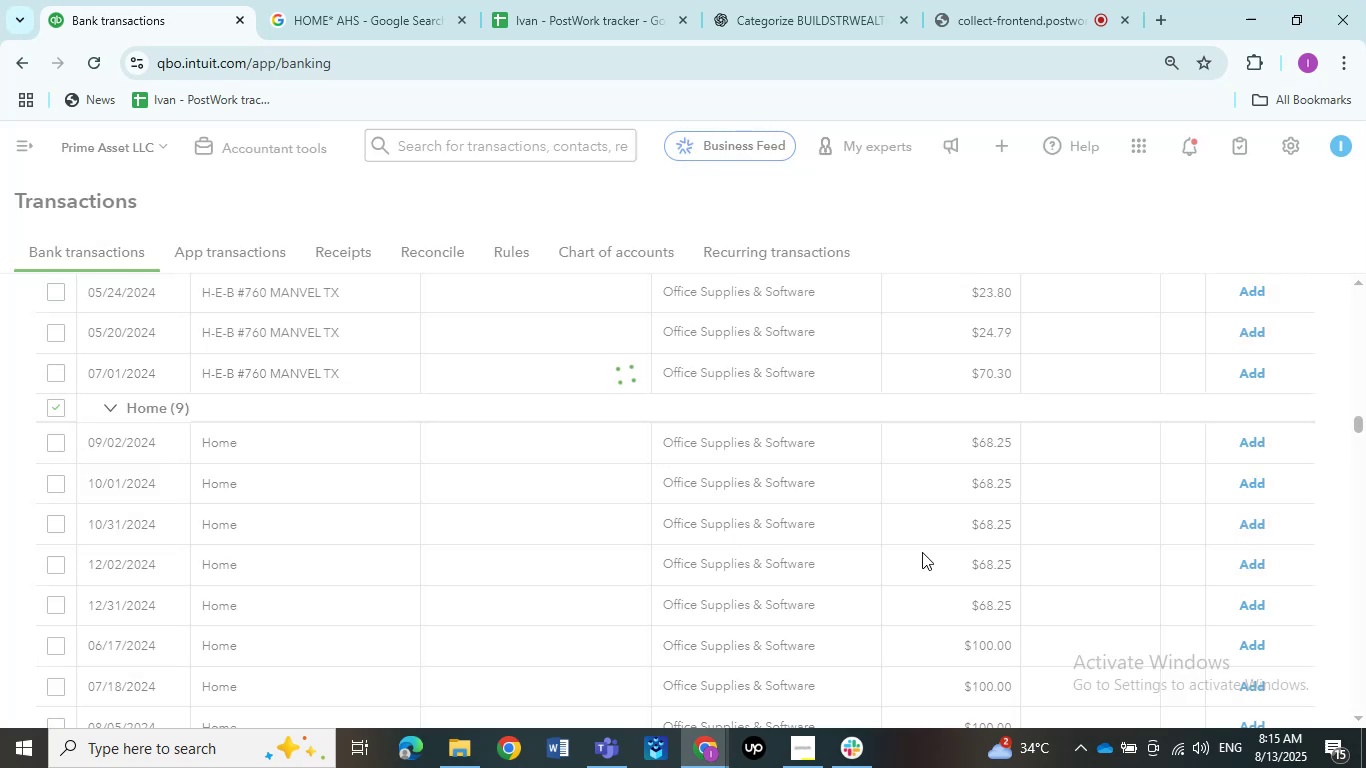 
scroll: coordinate [183, 486], scroll_direction: down, amount: 1.0
 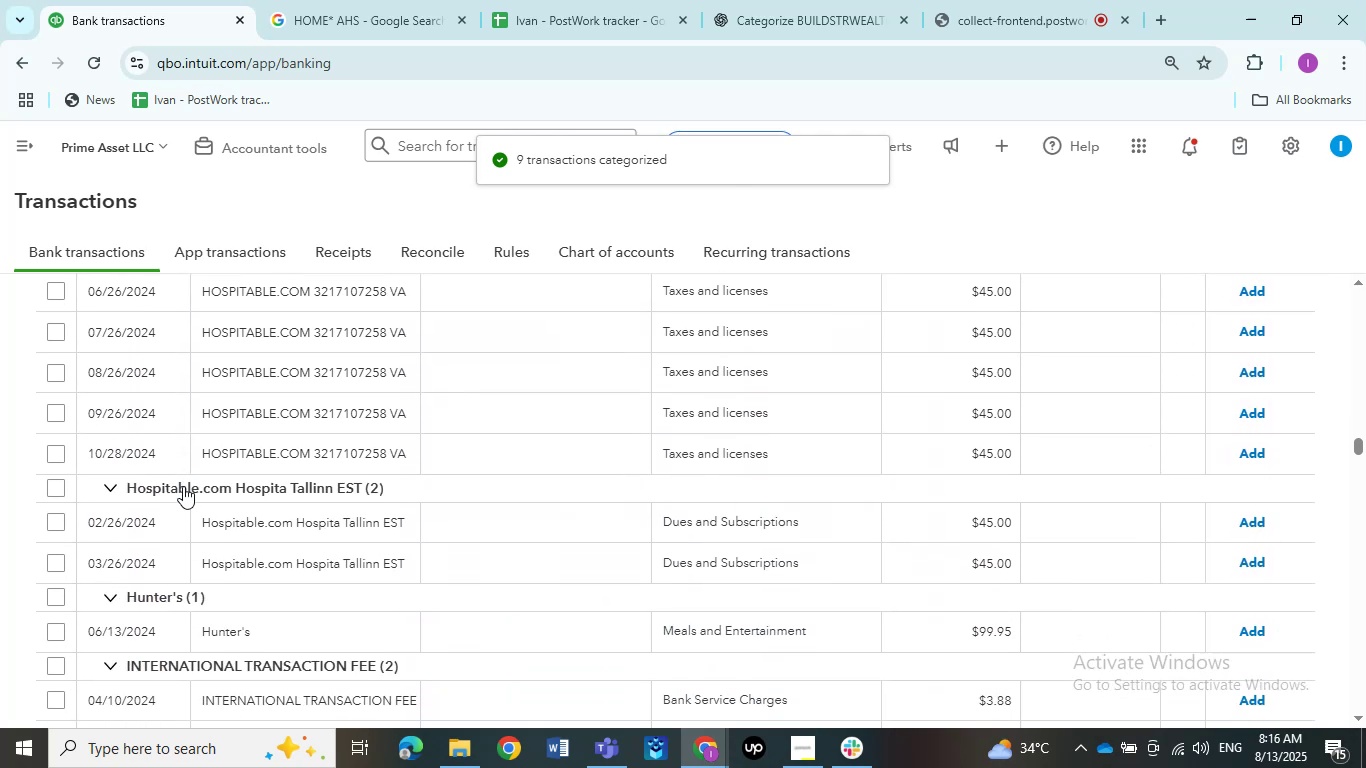 
scroll: coordinate [183, 486], scroll_direction: up, amount: 1.0
 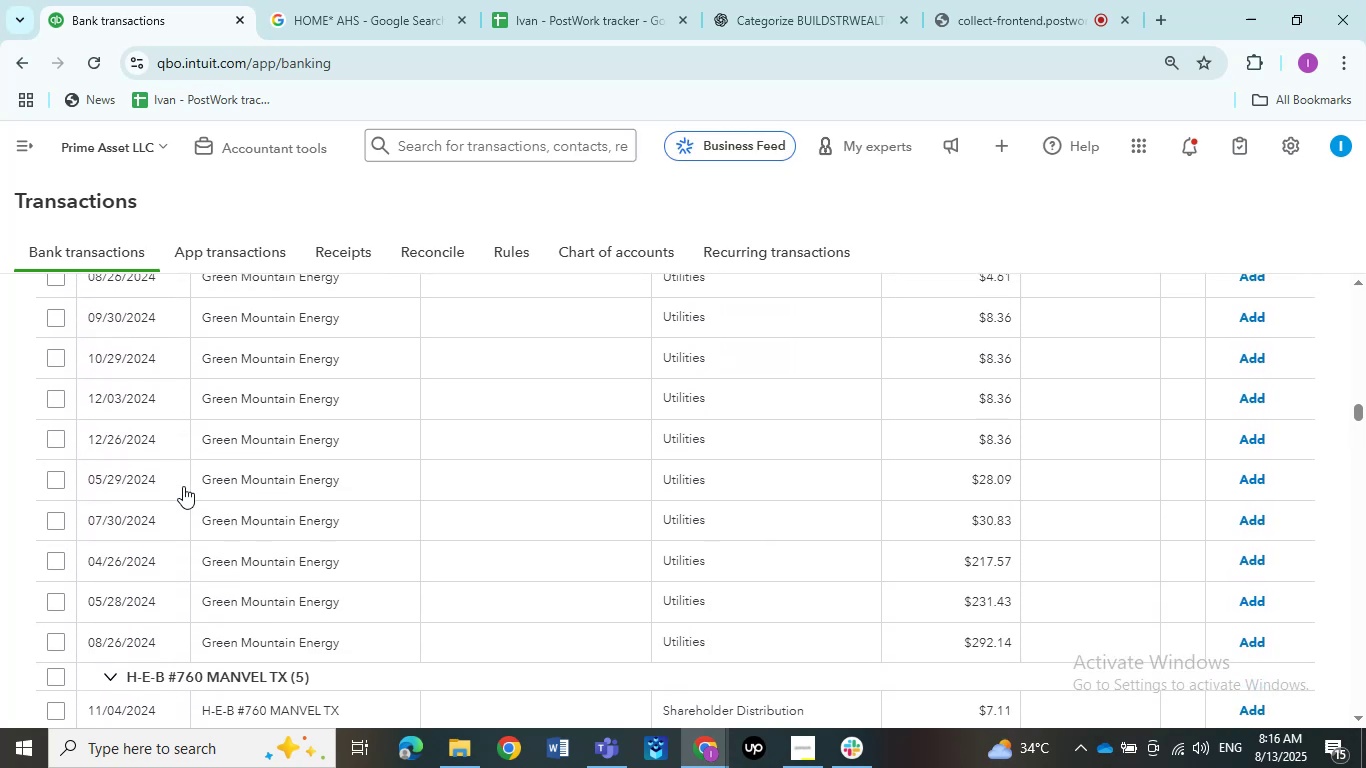 
scroll: coordinate [183, 486], scroll_direction: down, amount: 4.0
 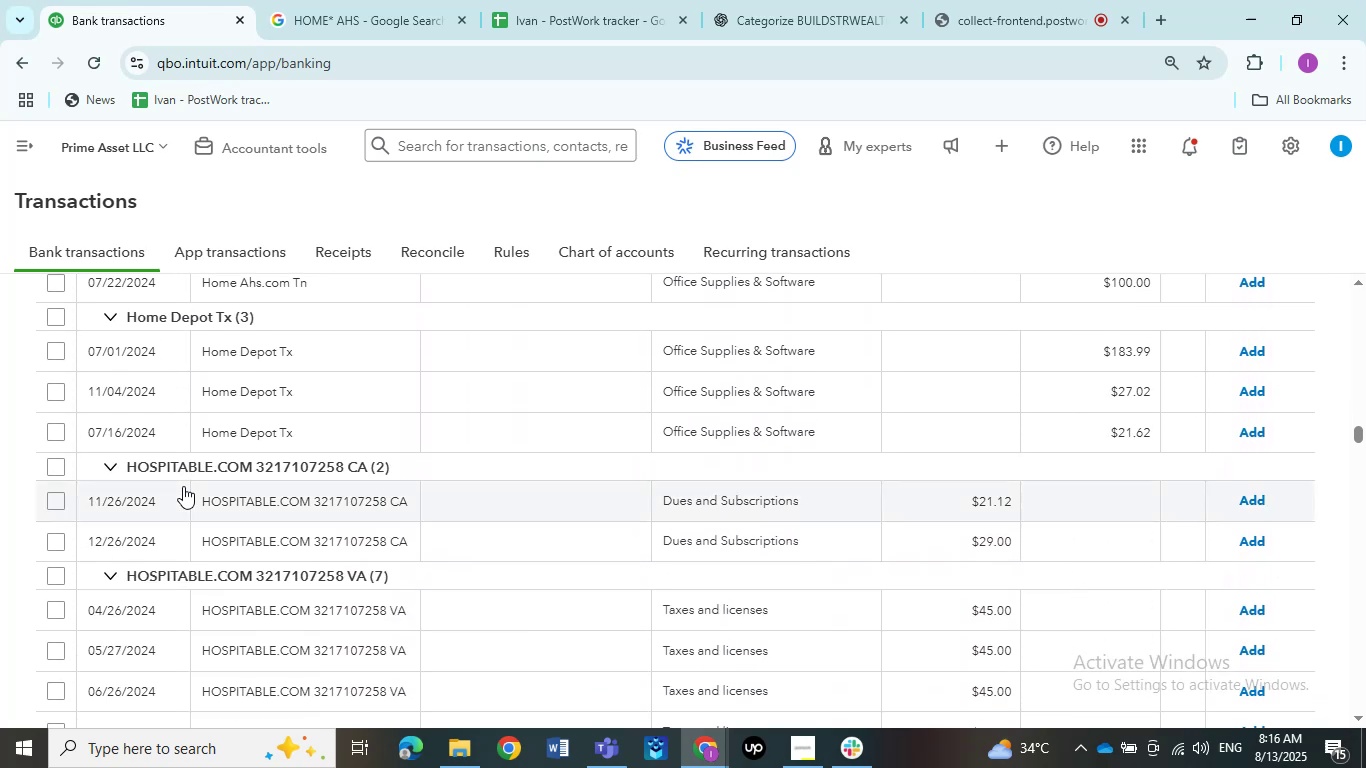 
scroll: coordinate [260, 433], scroll_direction: up, amount: 2.0
 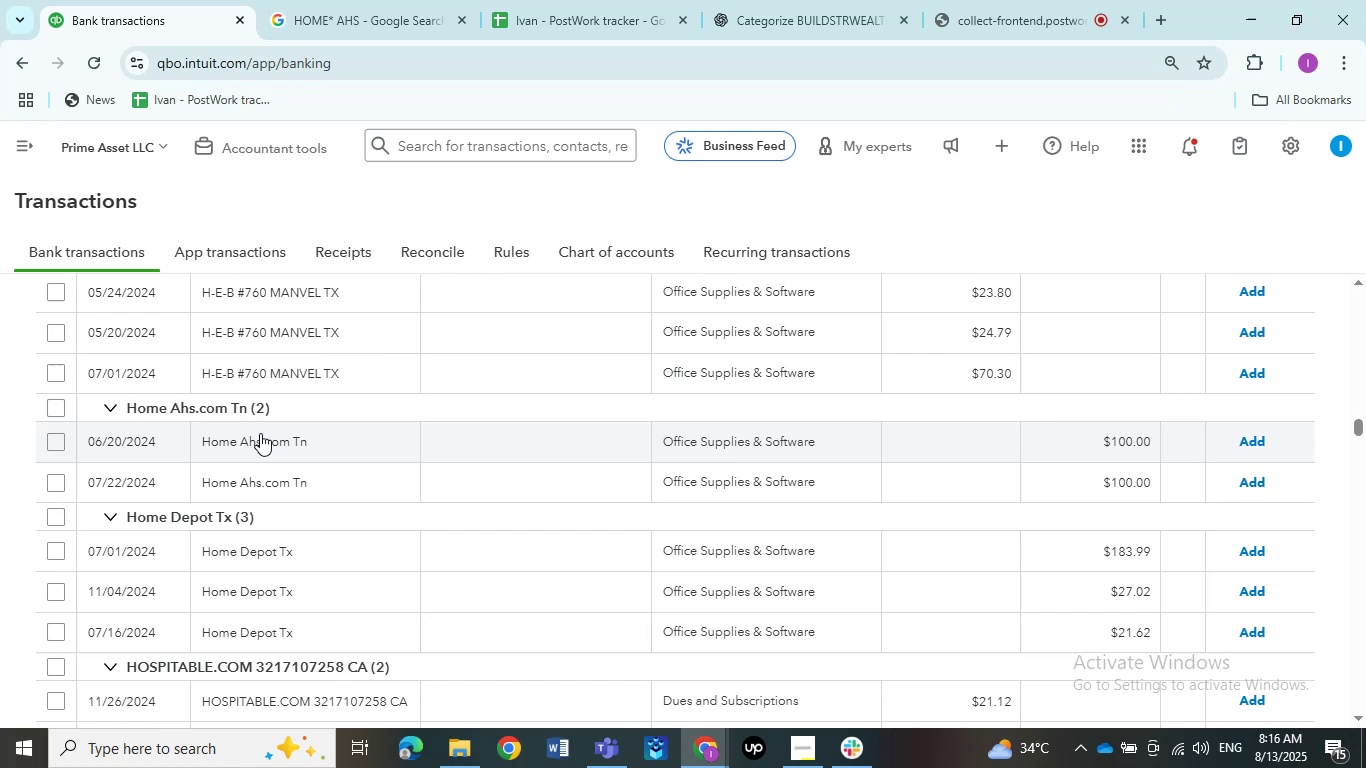 
wait(8.37)
 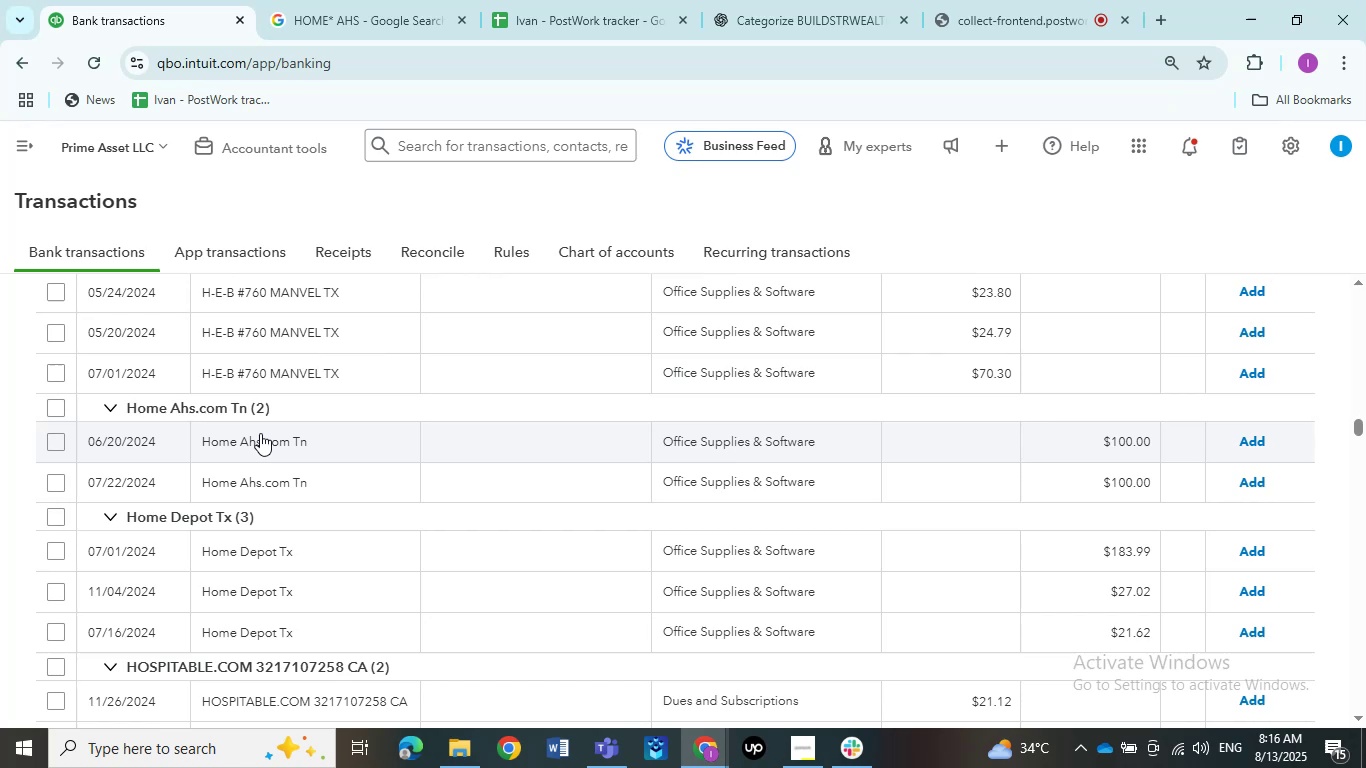 
scroll: coordinate [267, 478], scroll_direction: down, amount: 1.0
 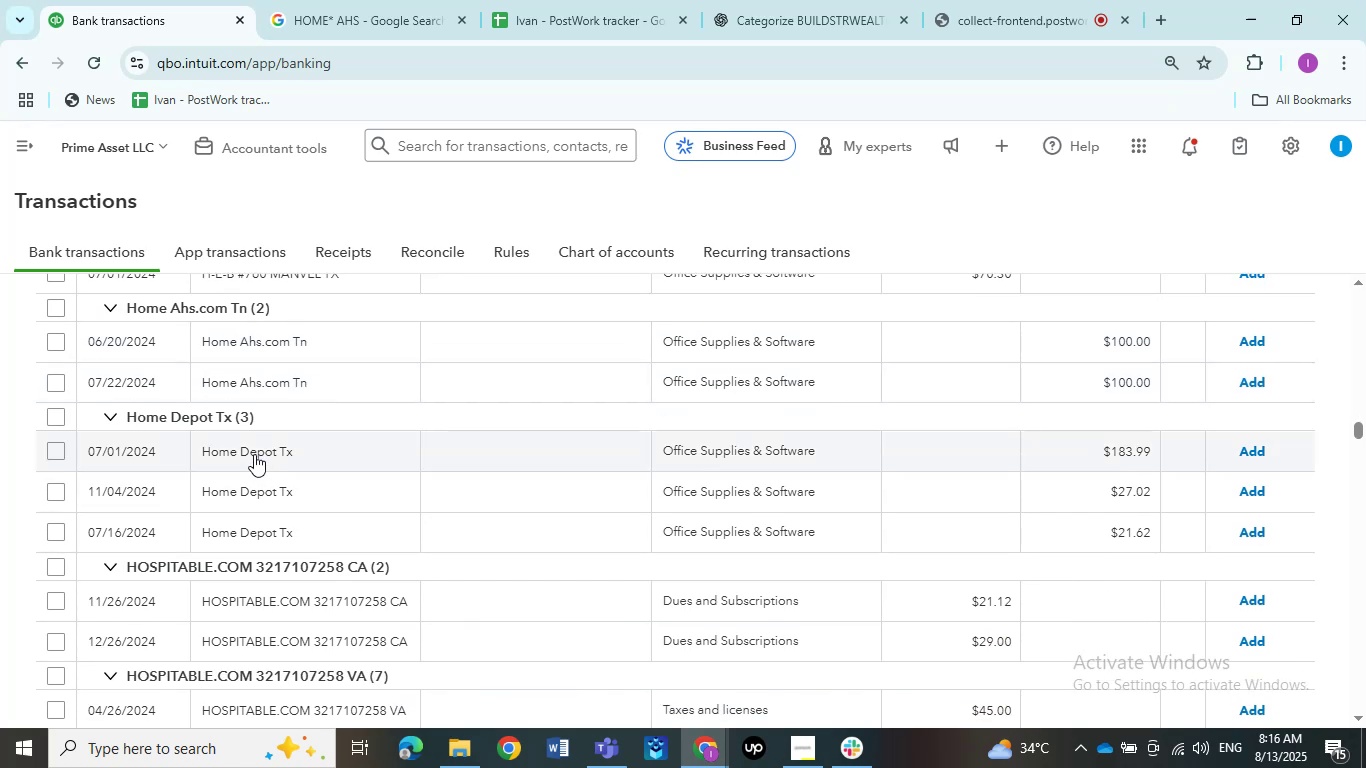 
left_click([57, 419])
 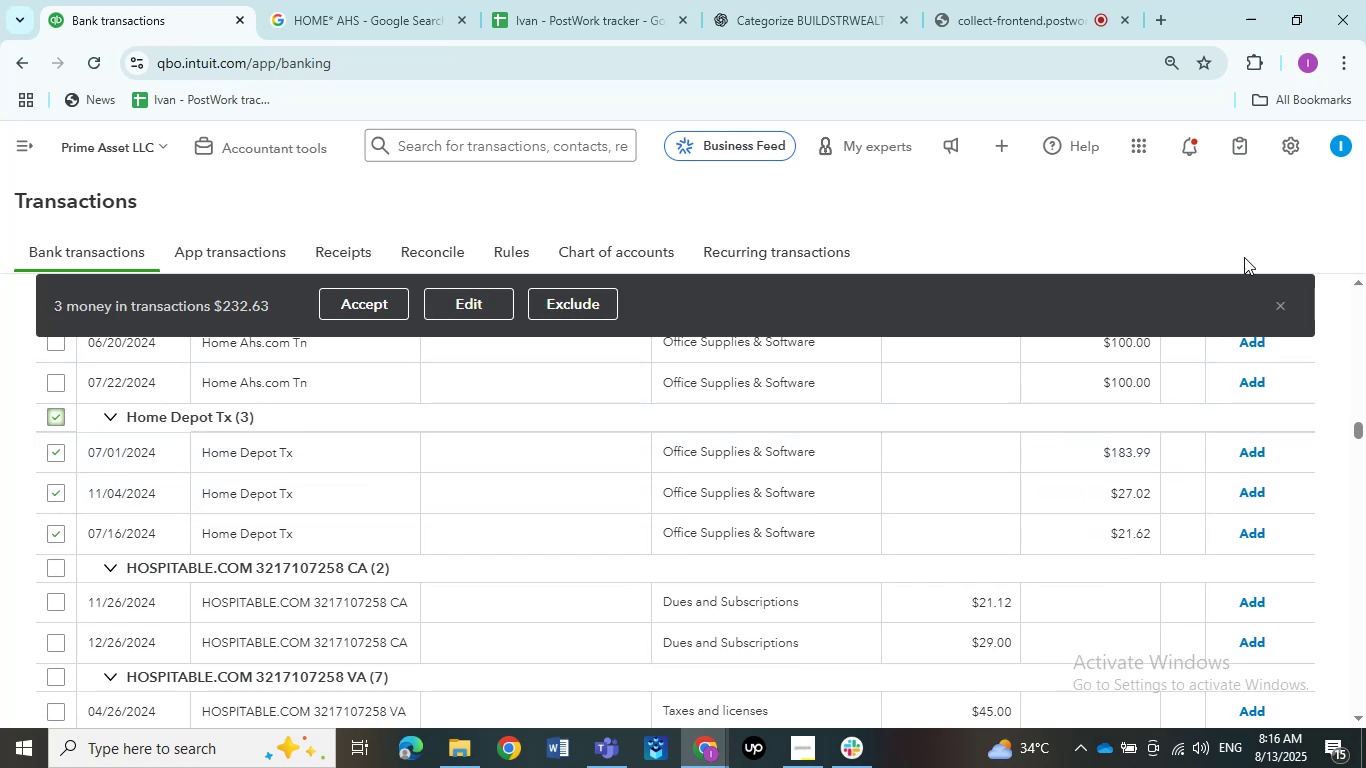 
left_click([1282, 304])
 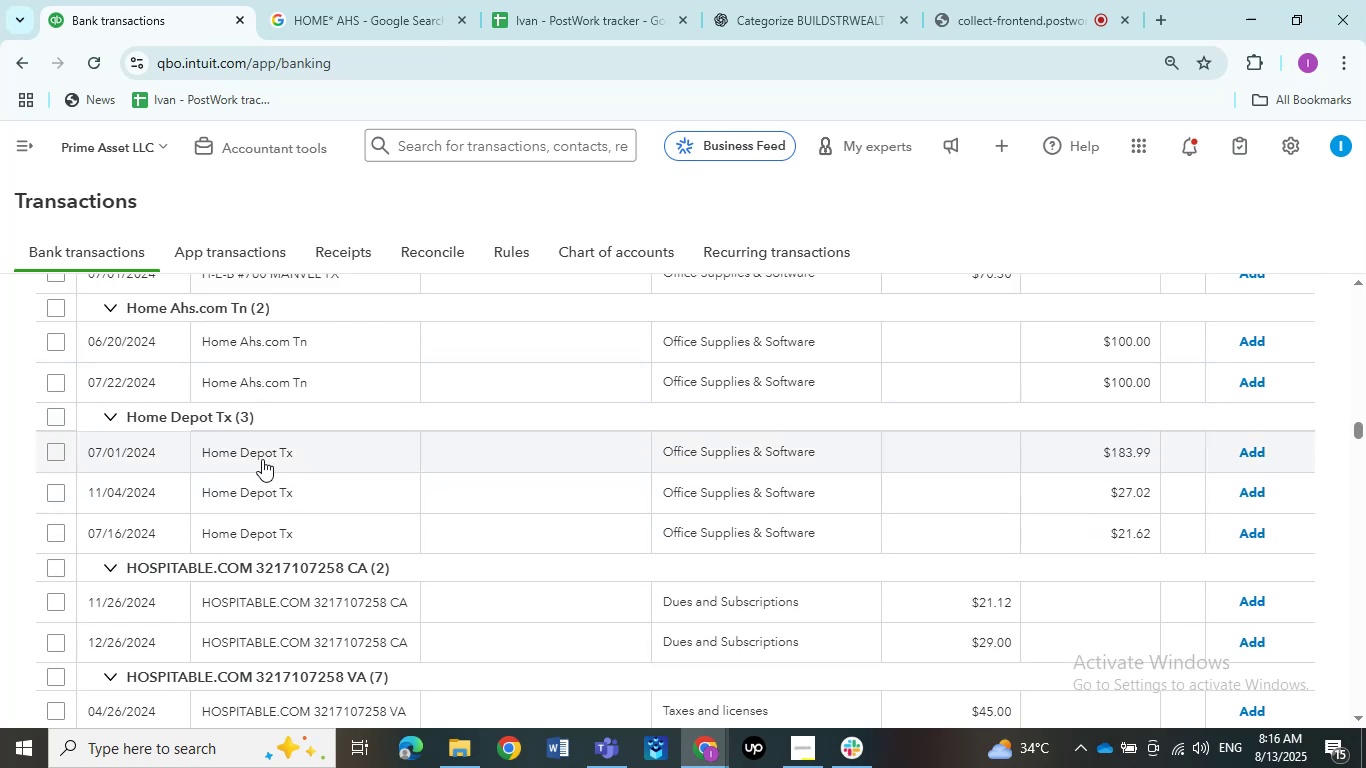 
wait(8.34)
 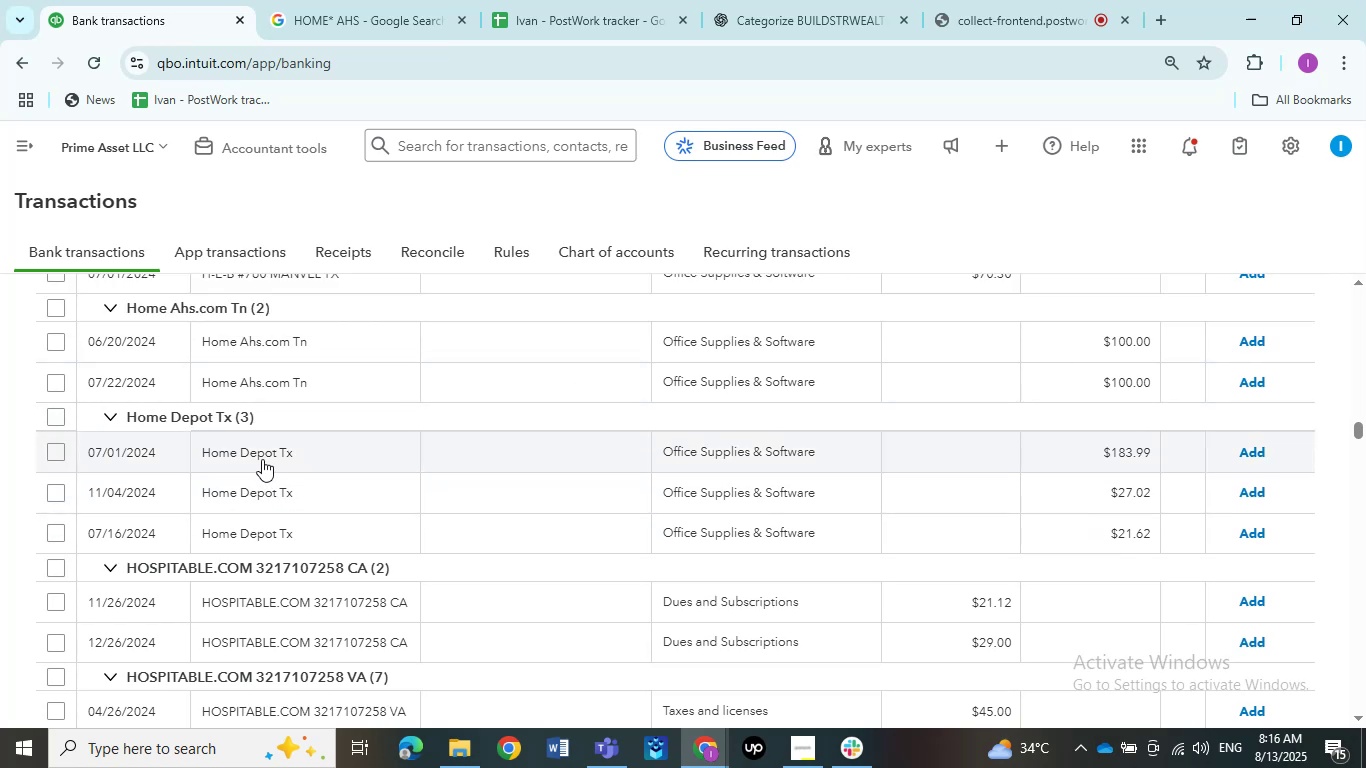 
scroll: coordinate [262, 518], scroll_direction: none, amount: 0.0
 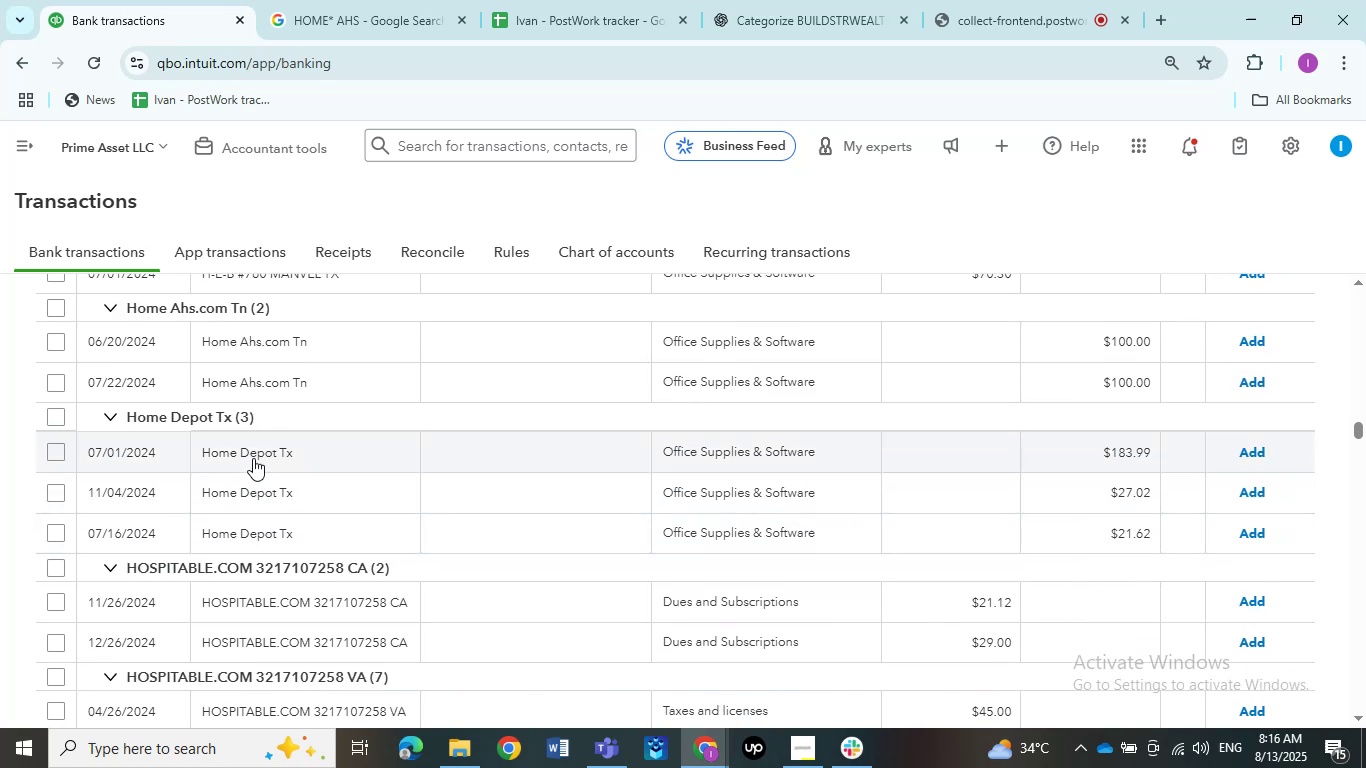 
left_click([253, 451])
 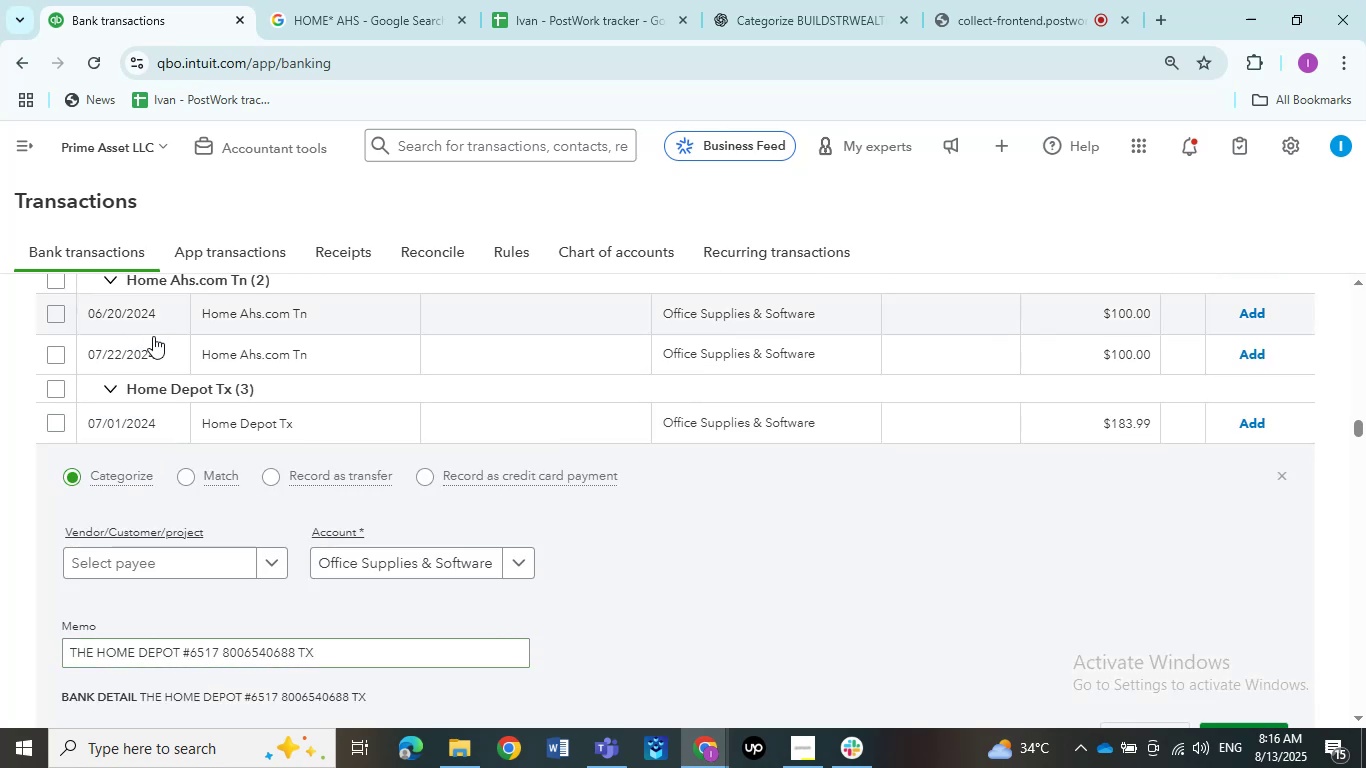 
left_click([53, 389])
 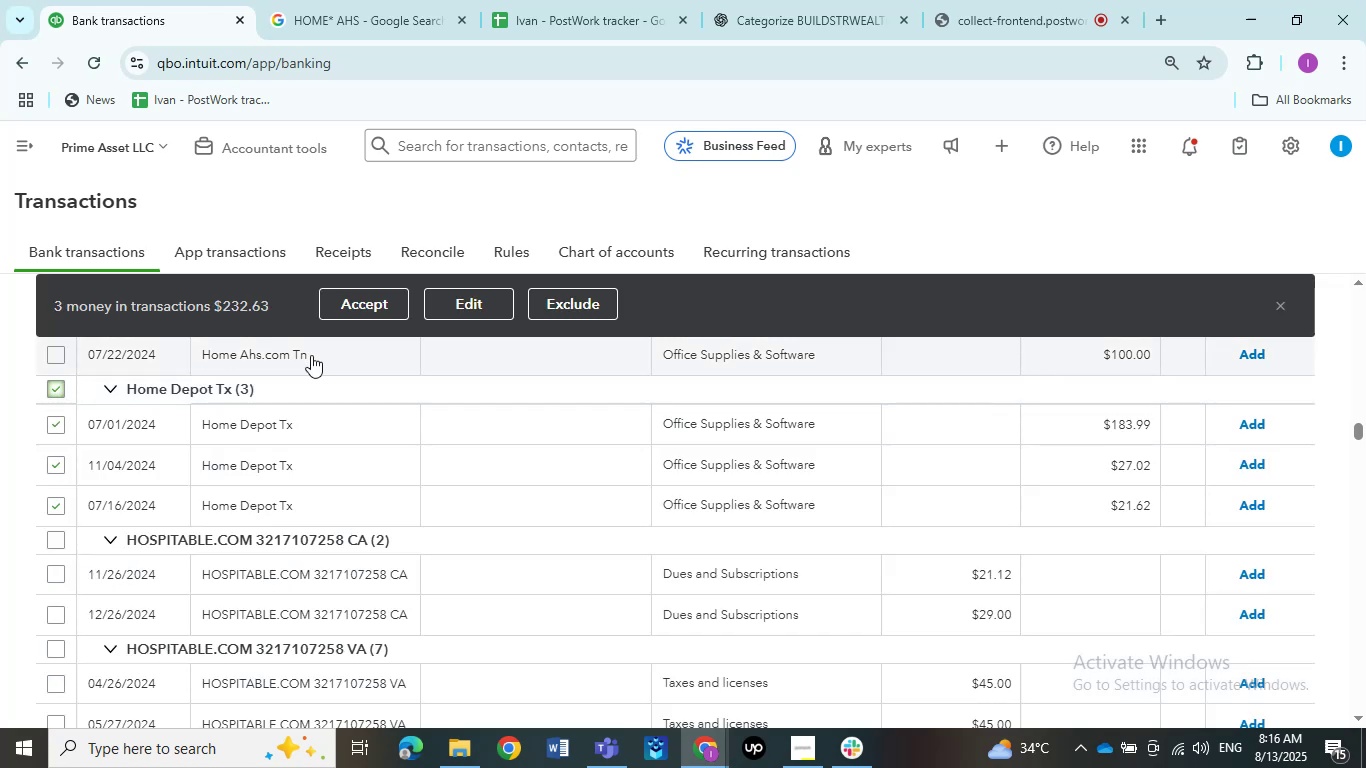 
left_click([469, 299])
 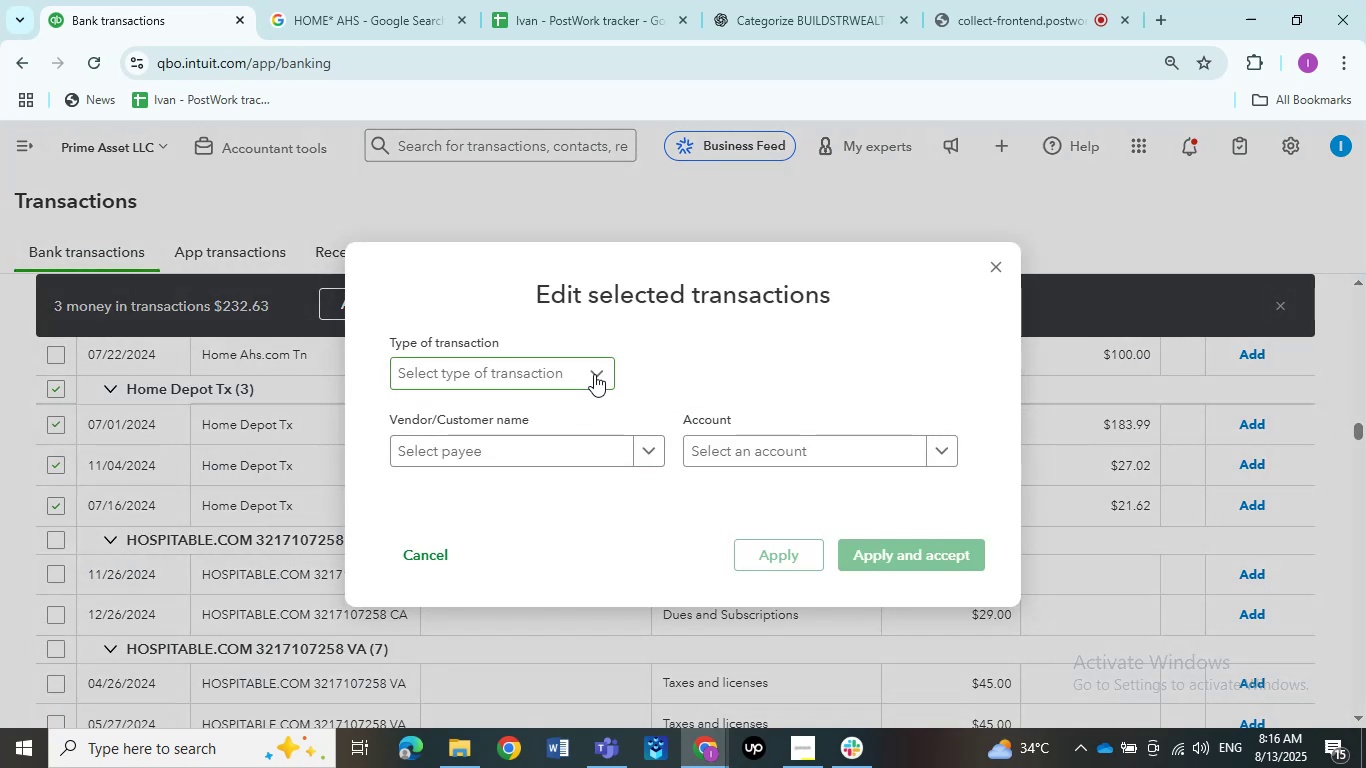 
wait(6.35)
 